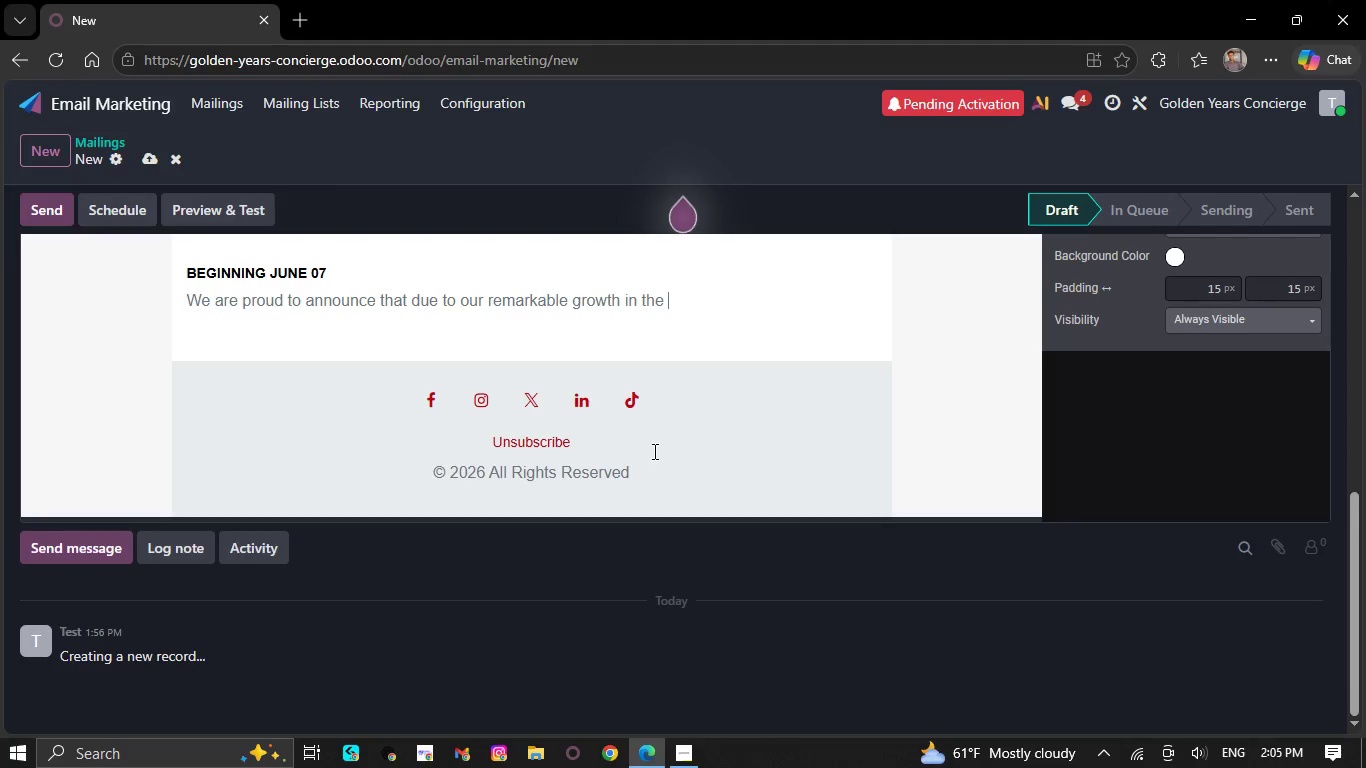 
key(Backspace)
 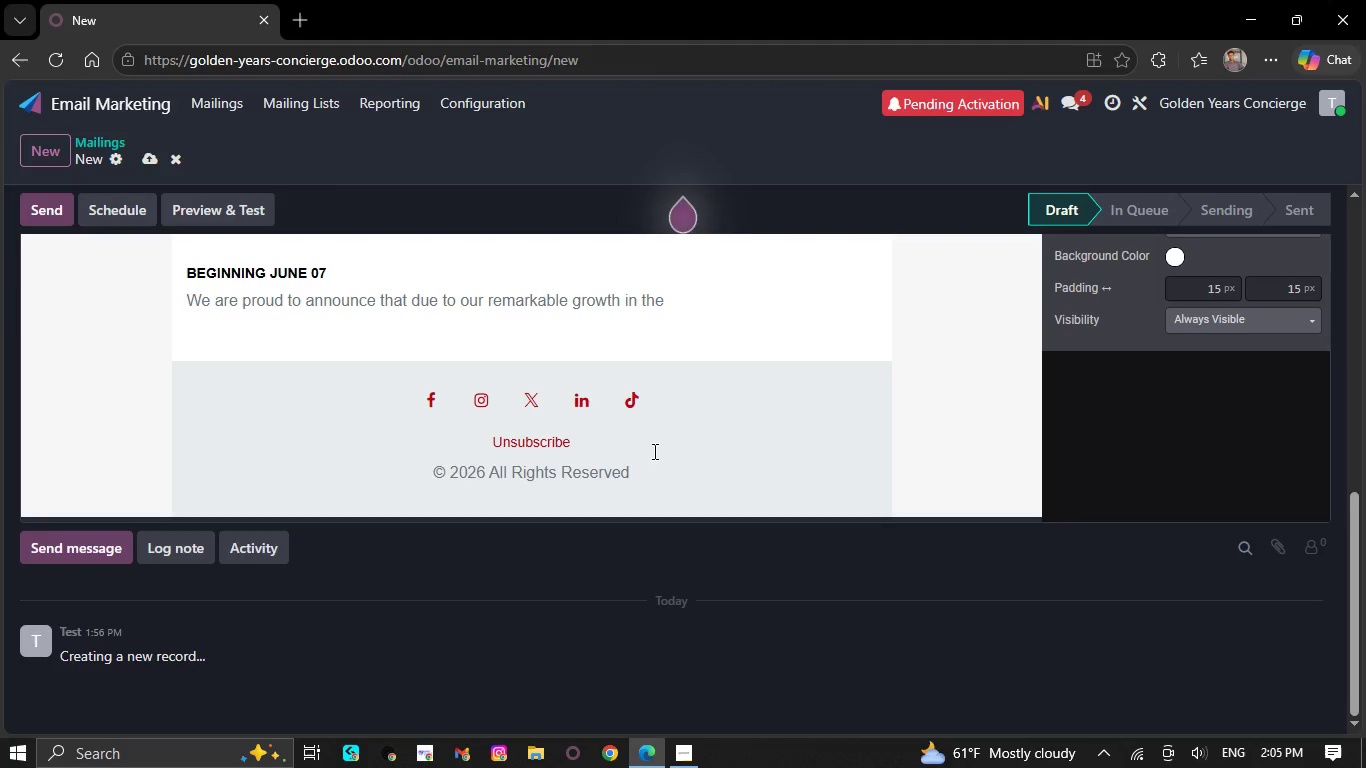 
wait(5.44)
 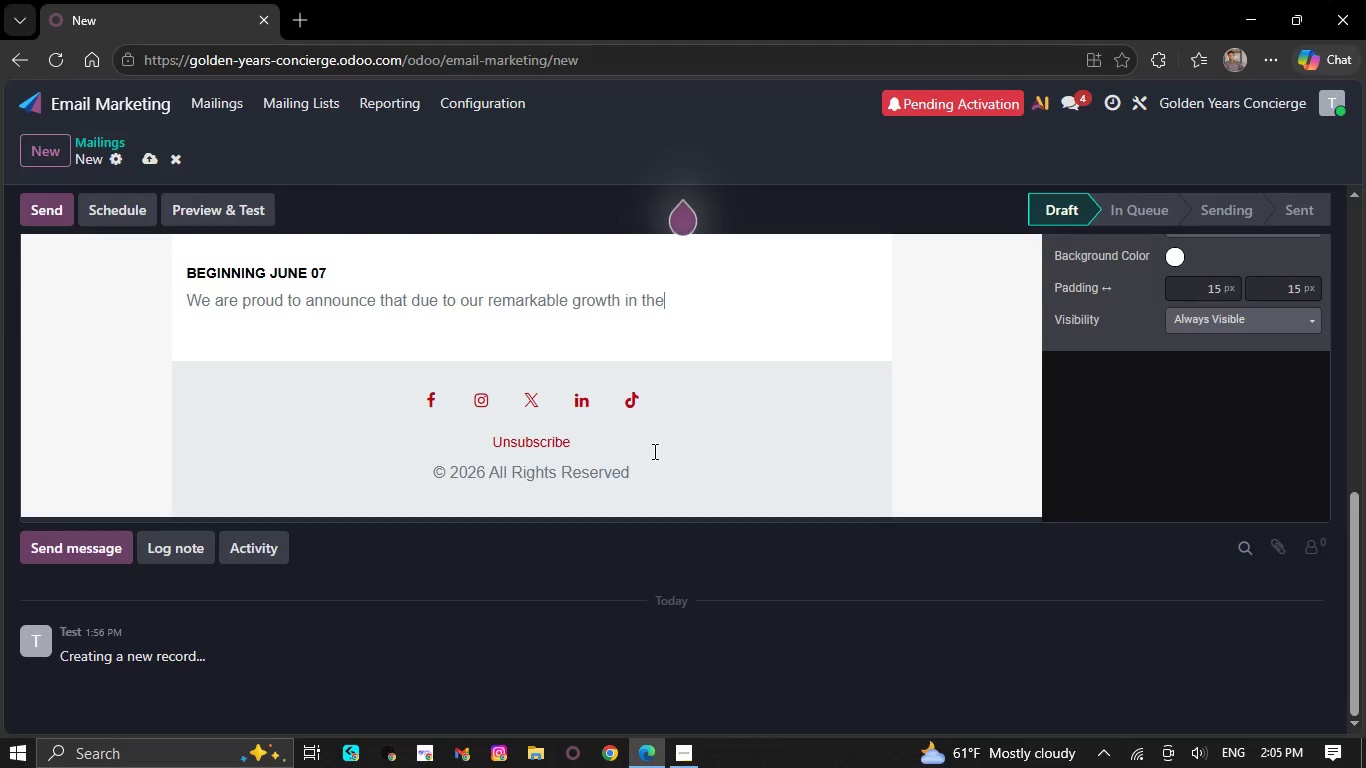 
key(Backspace)
 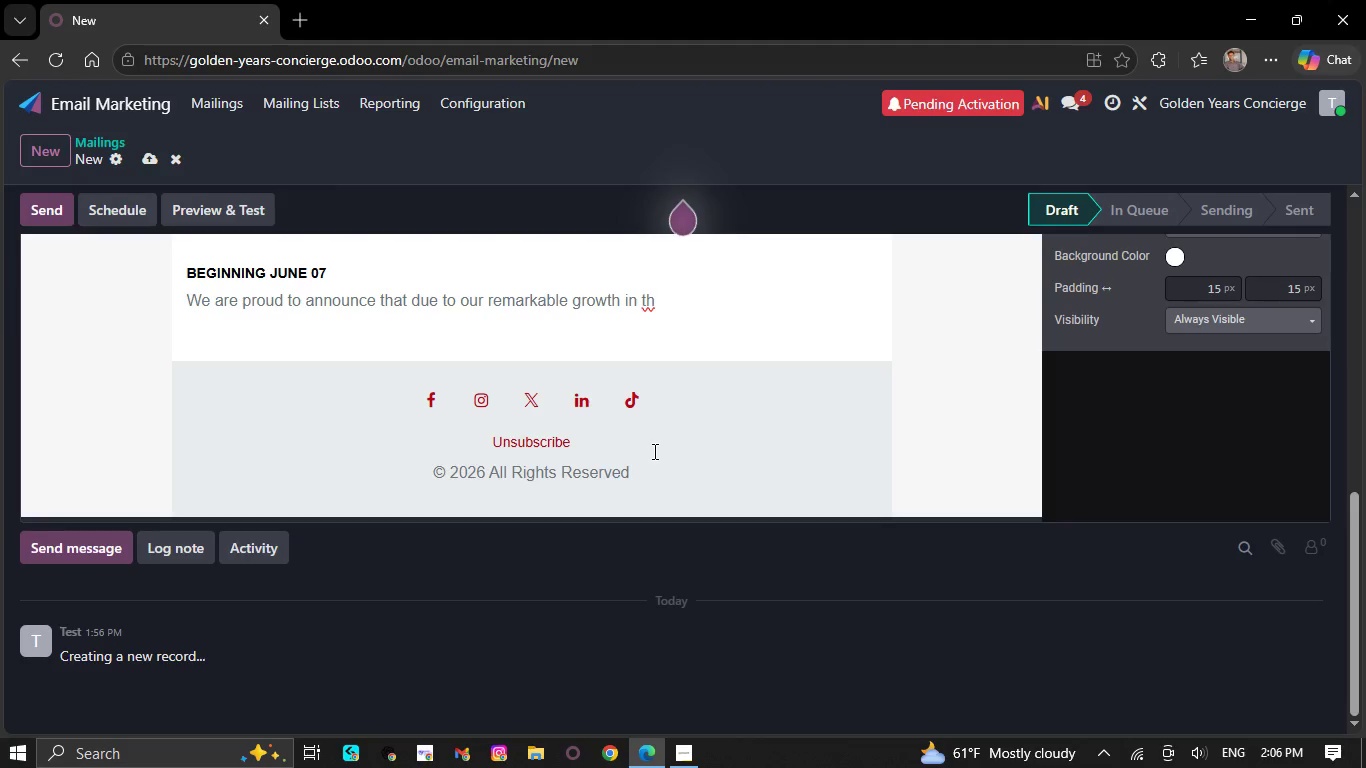 
key(Backspace)
 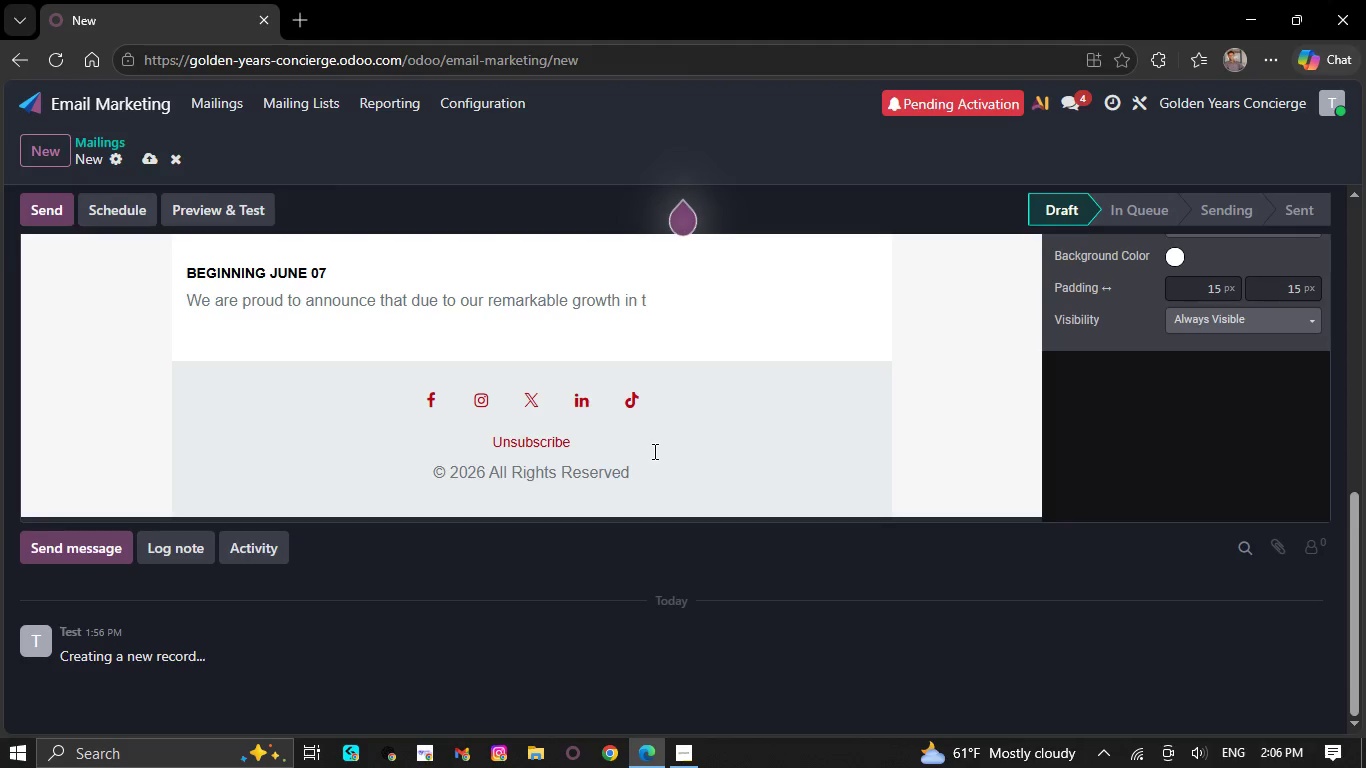 
wait(9.31)
 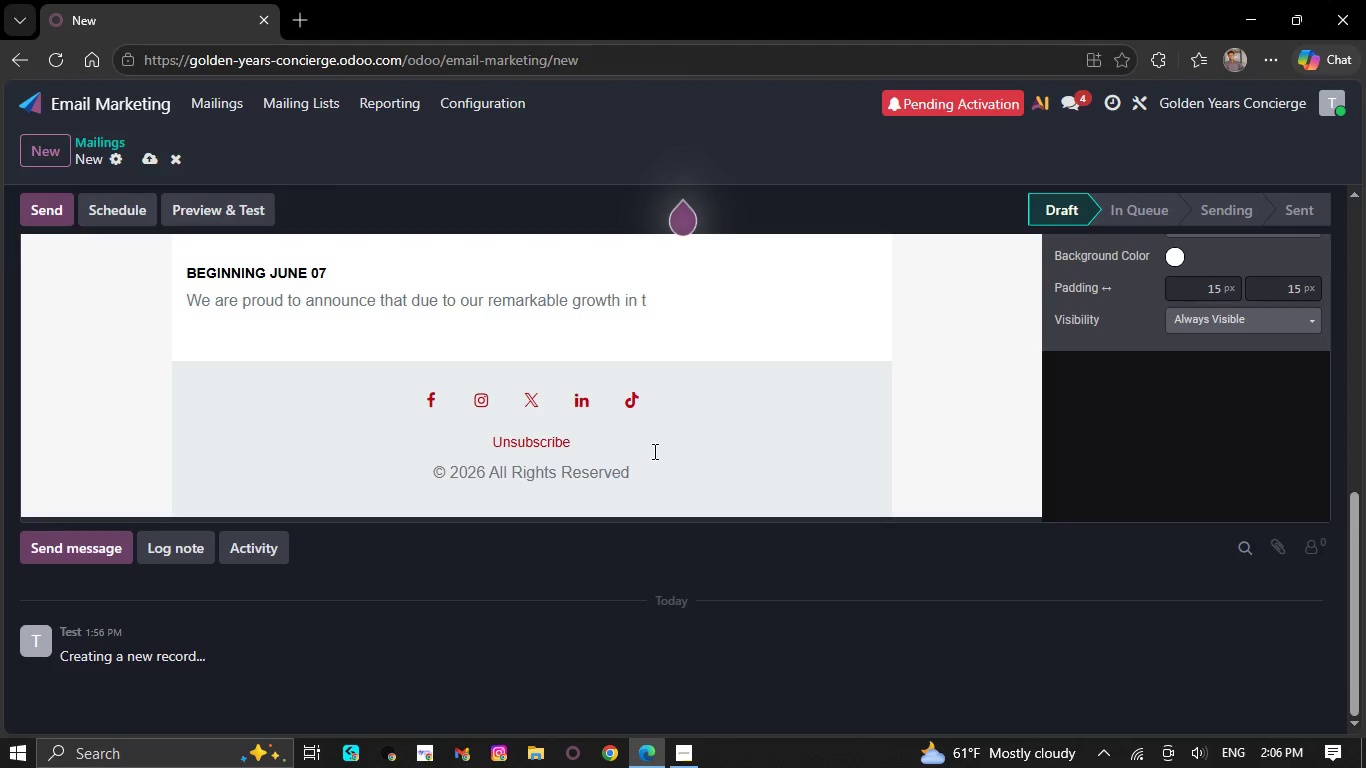 
key(Backspace)
 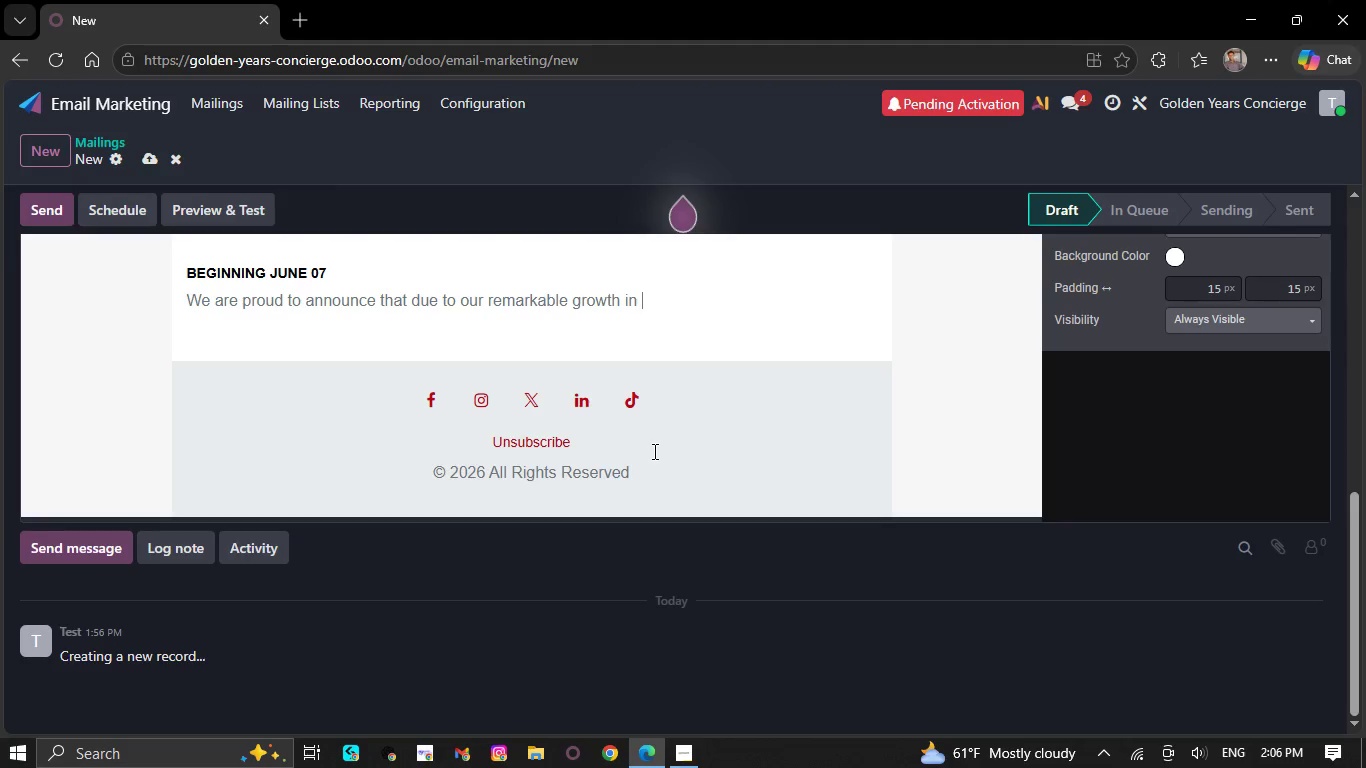 
key(Backspace)
 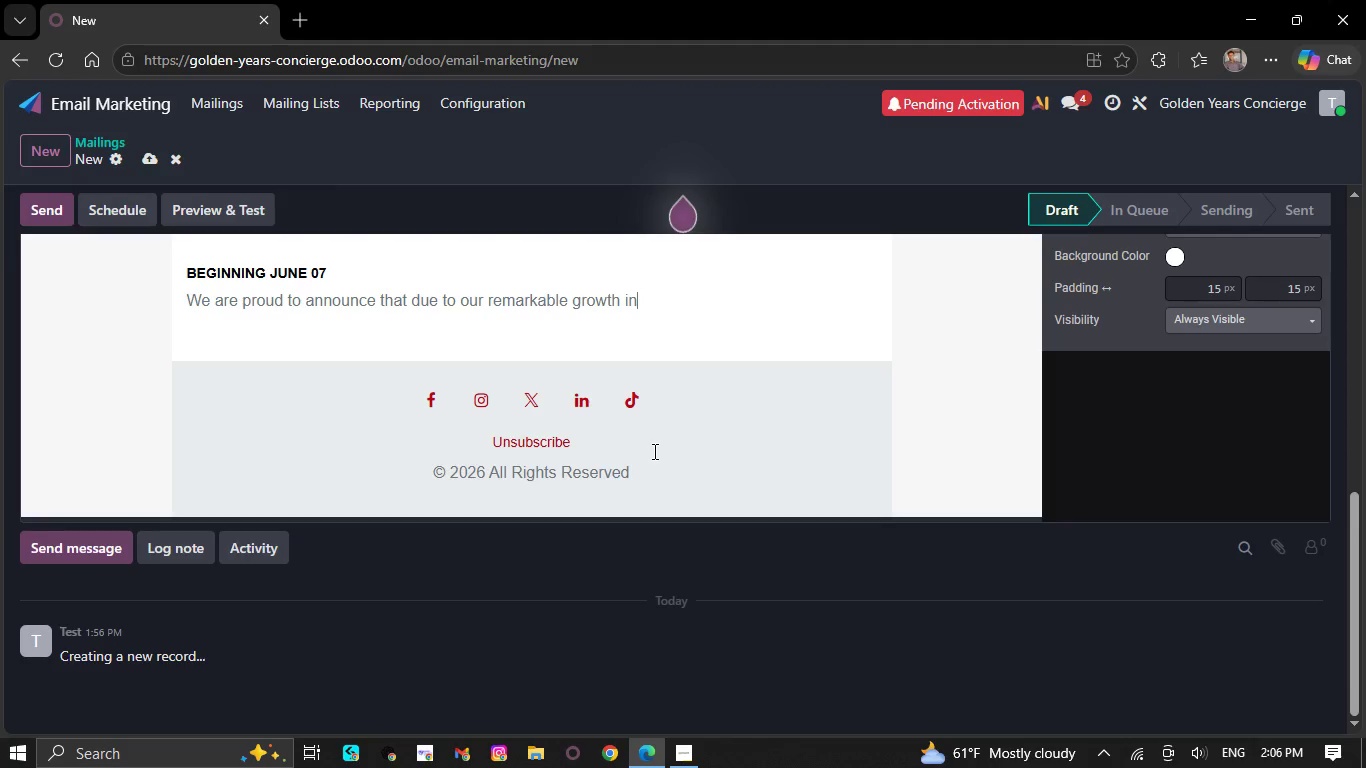 
wait(7.77)
 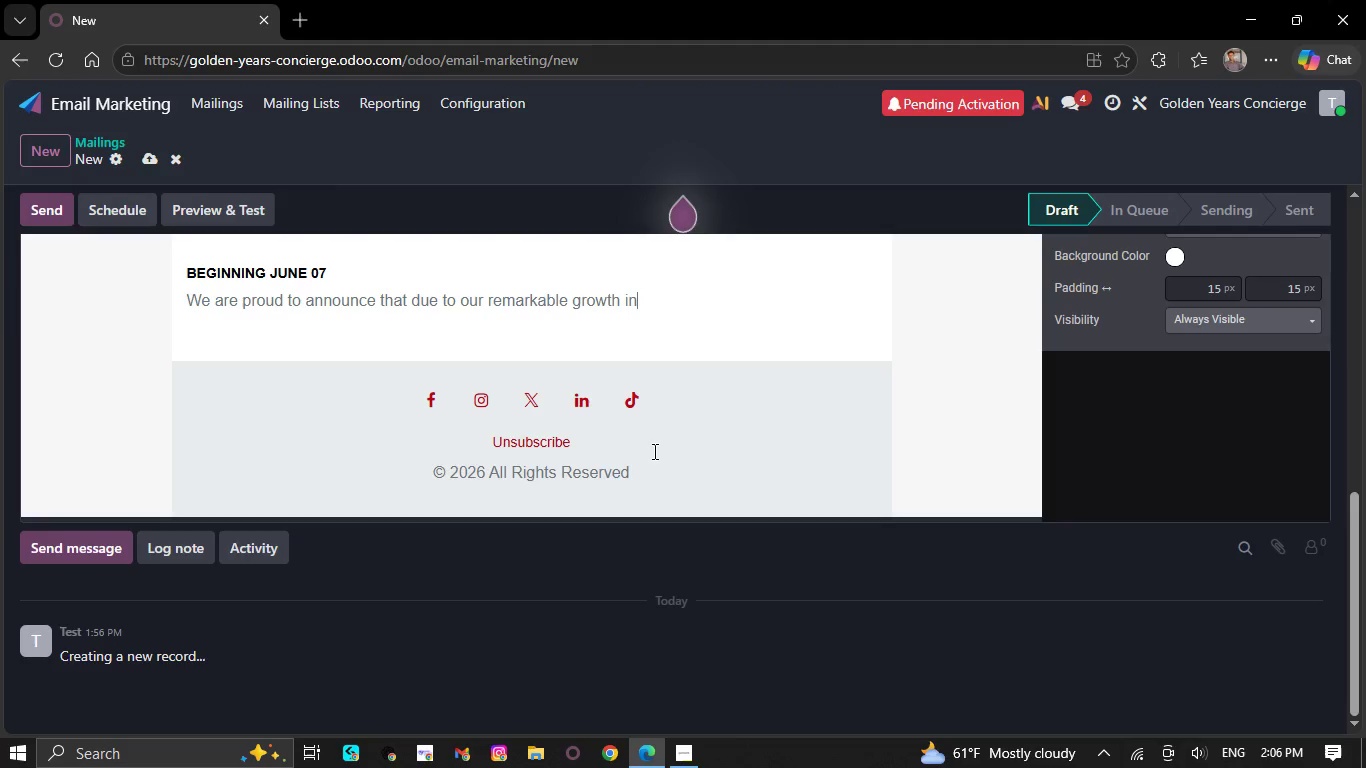 
key(Backspace)
 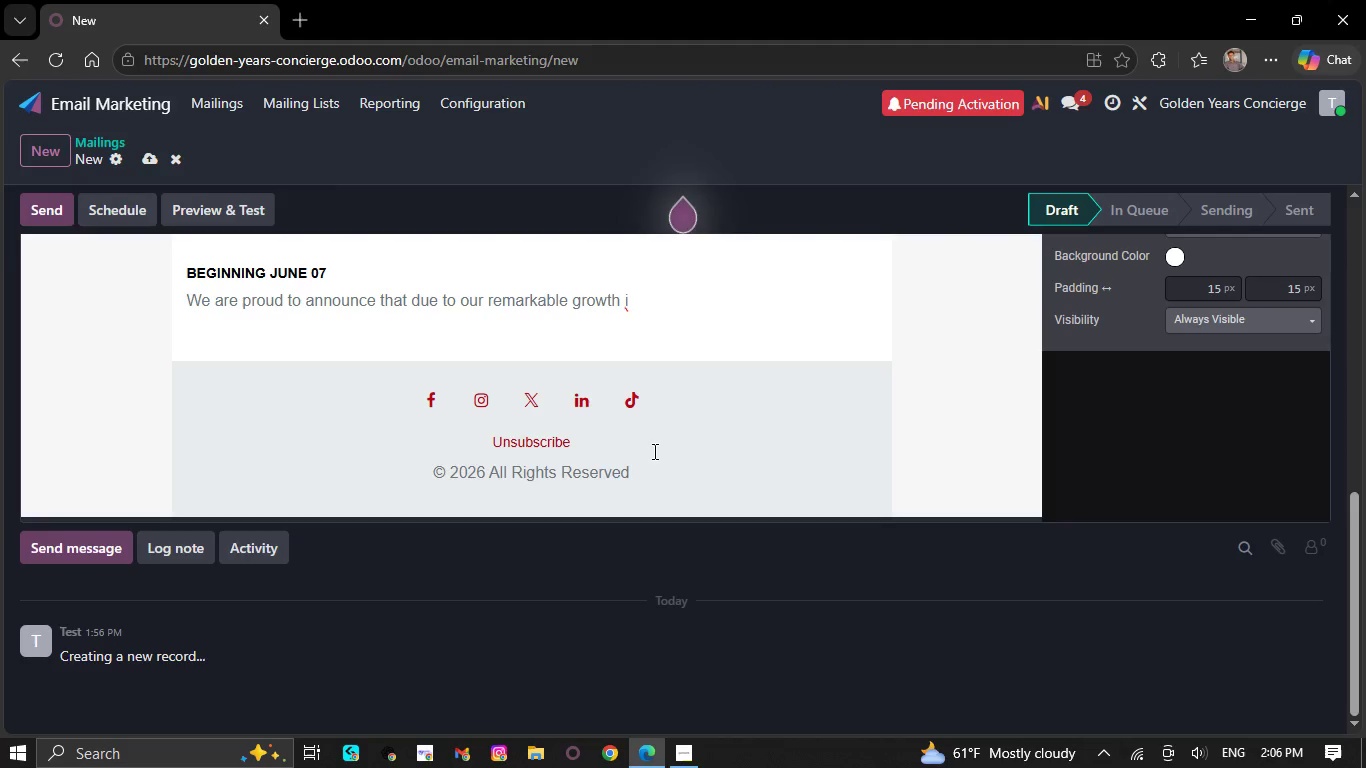 
wait(9.23)
 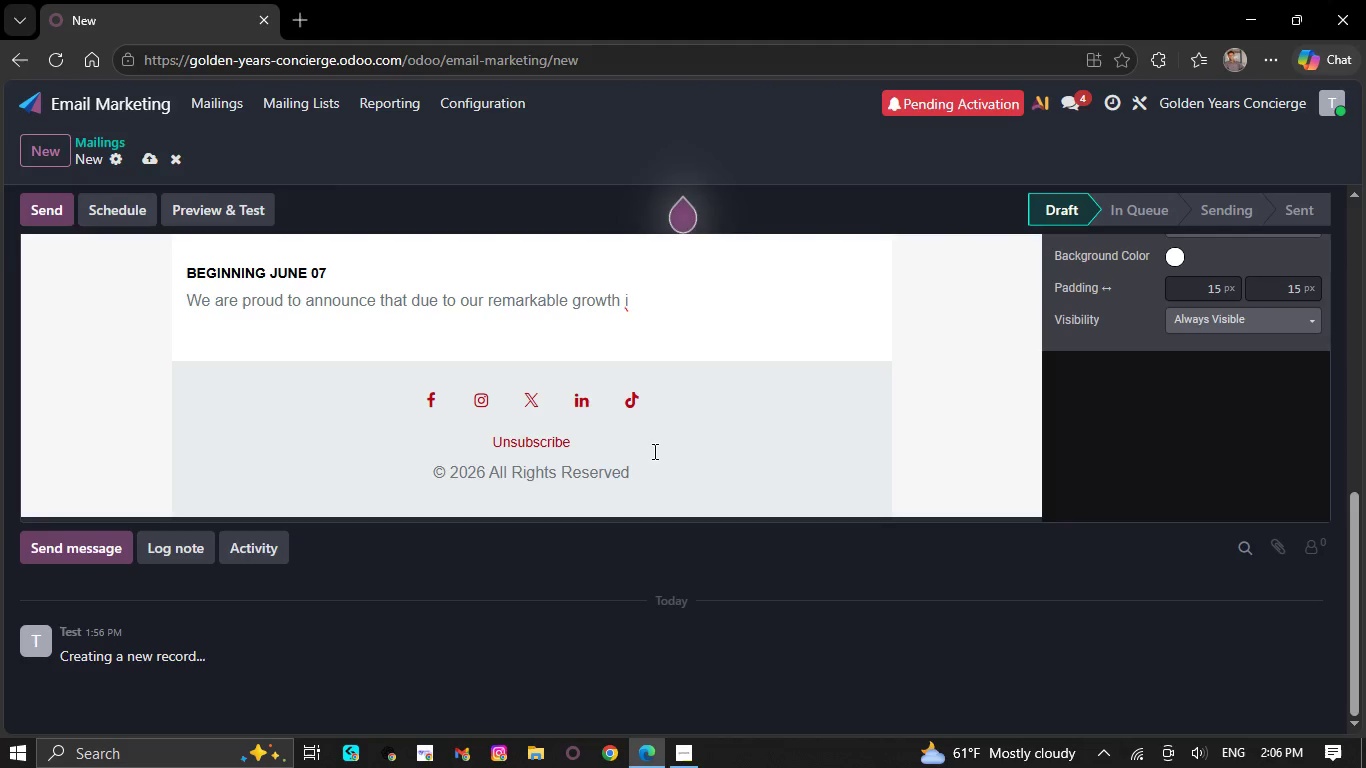 
key(Backspace)
 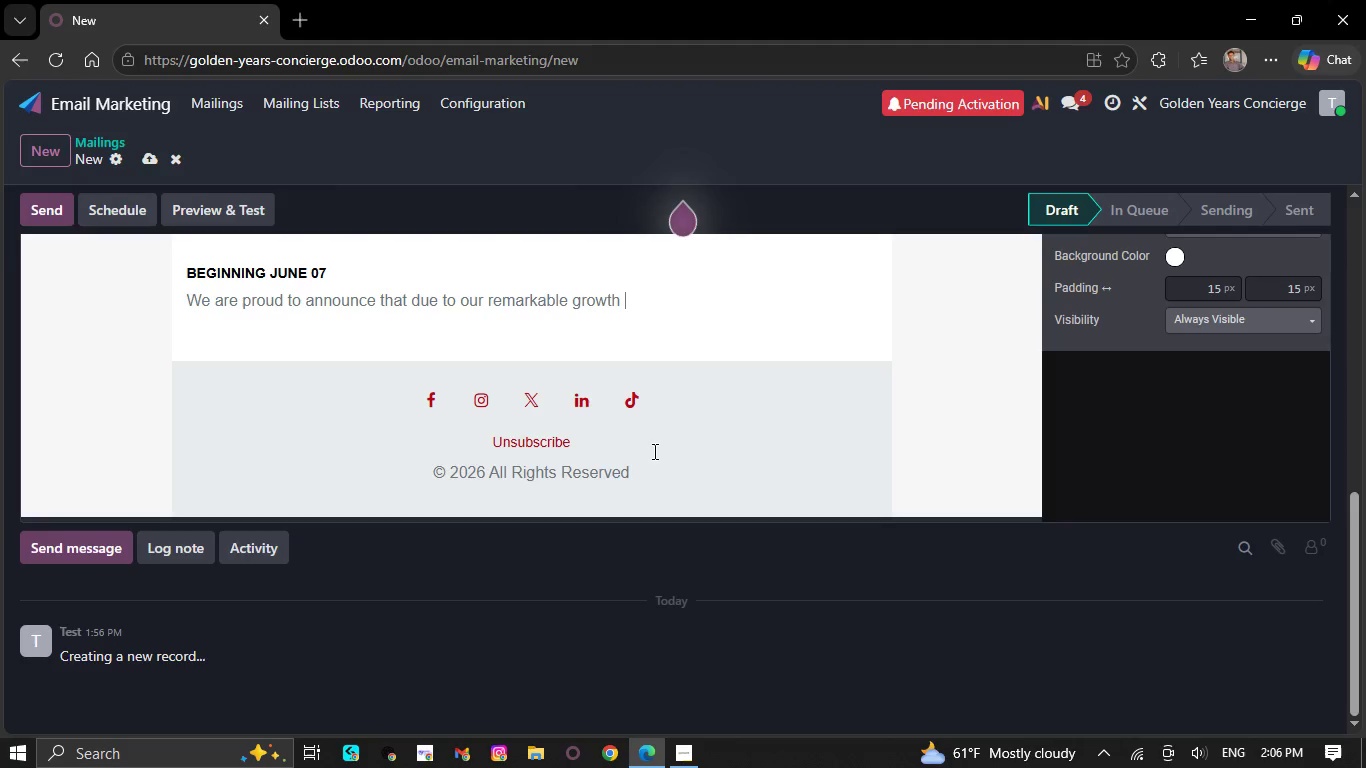 
key(Backspace)
 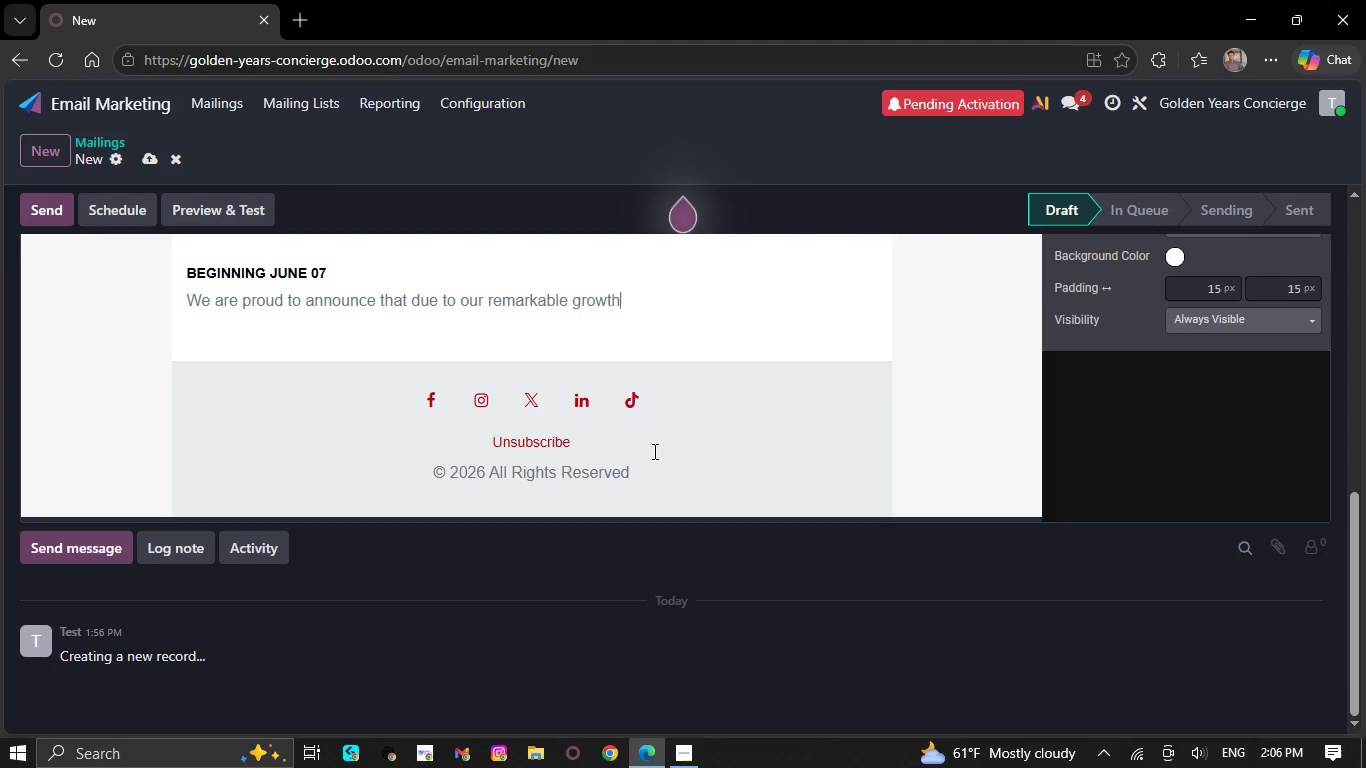 
key(Backspace)
 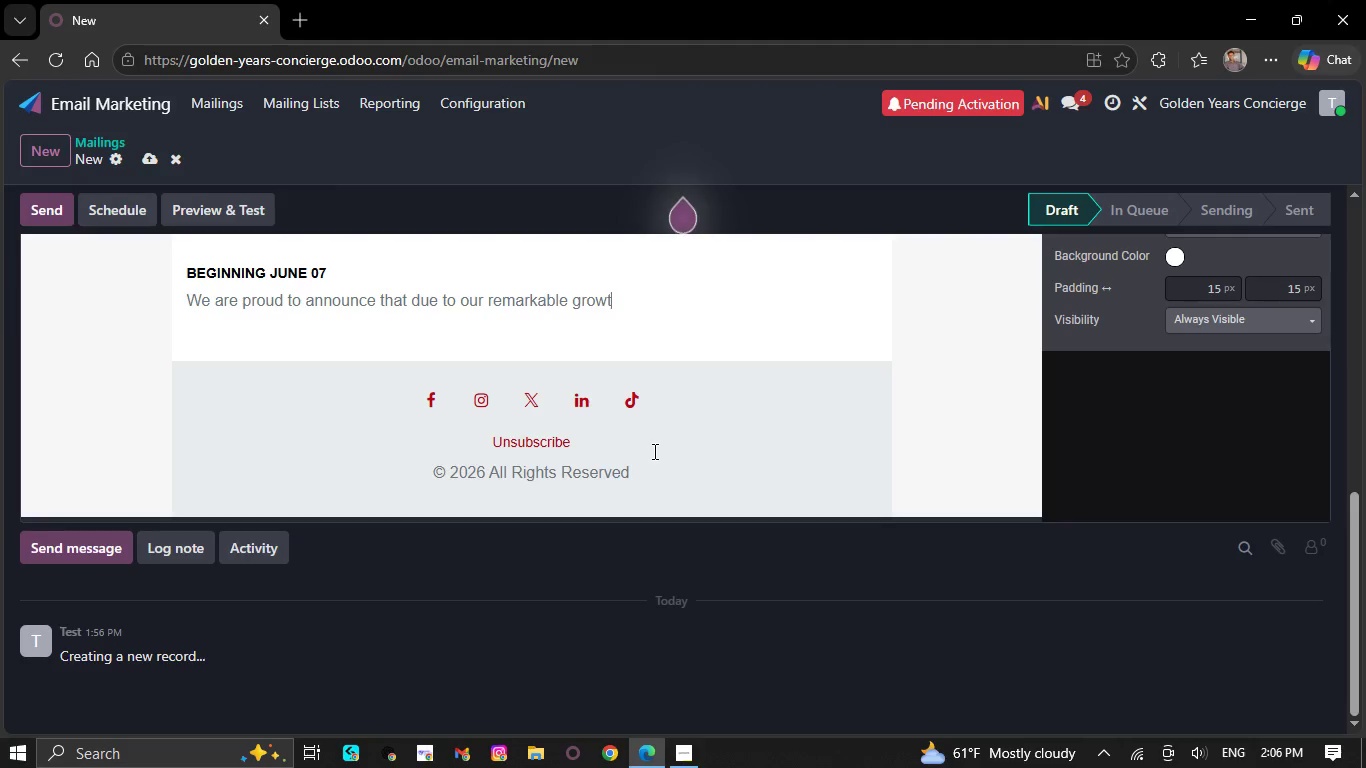 
key(Backspace)
 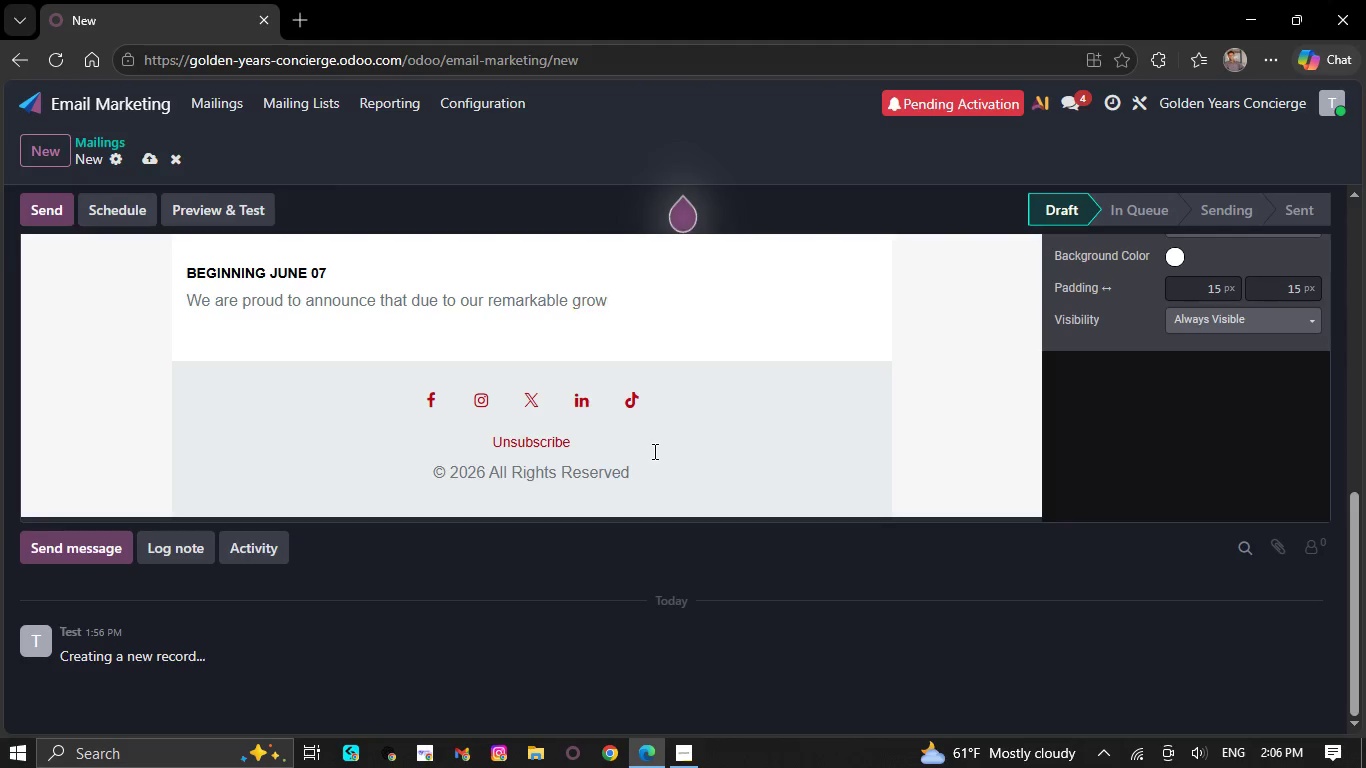 
key(Backspace)
 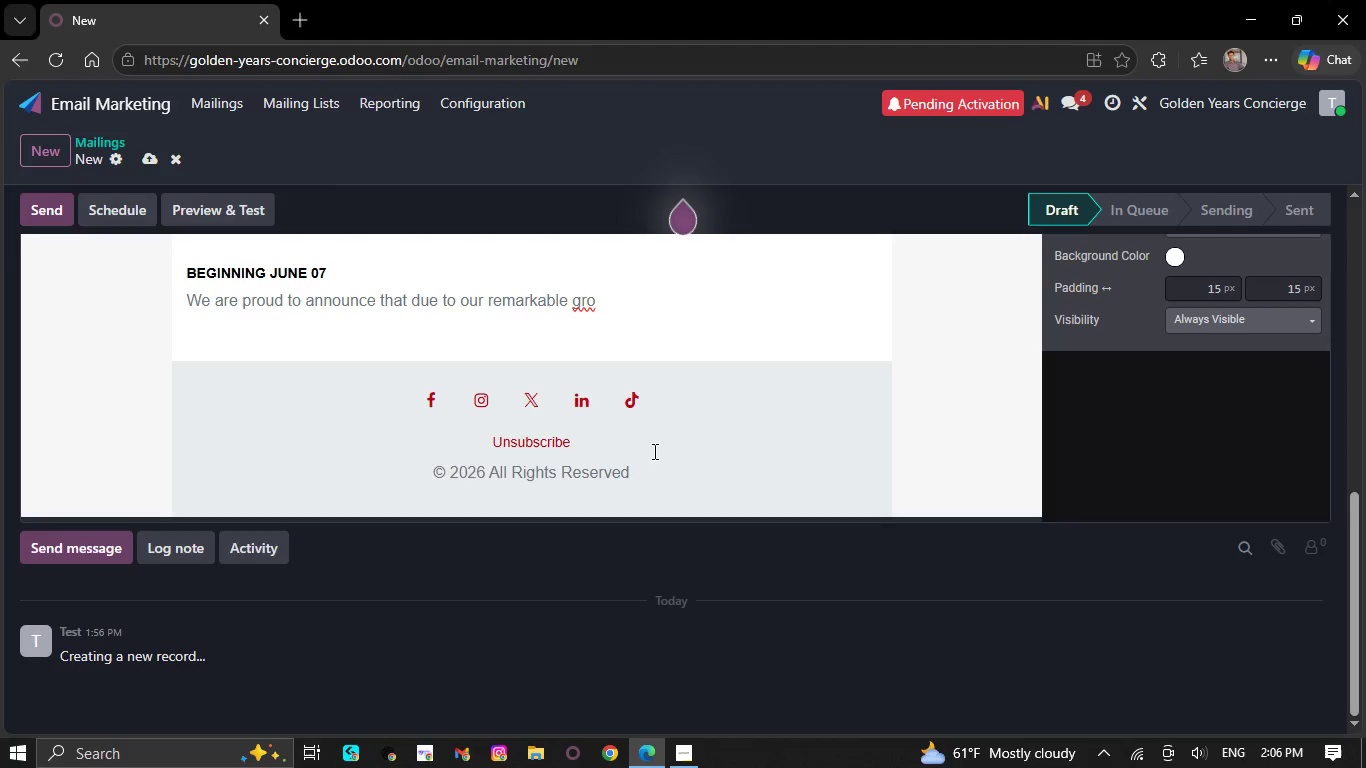 
key(Backspace)
 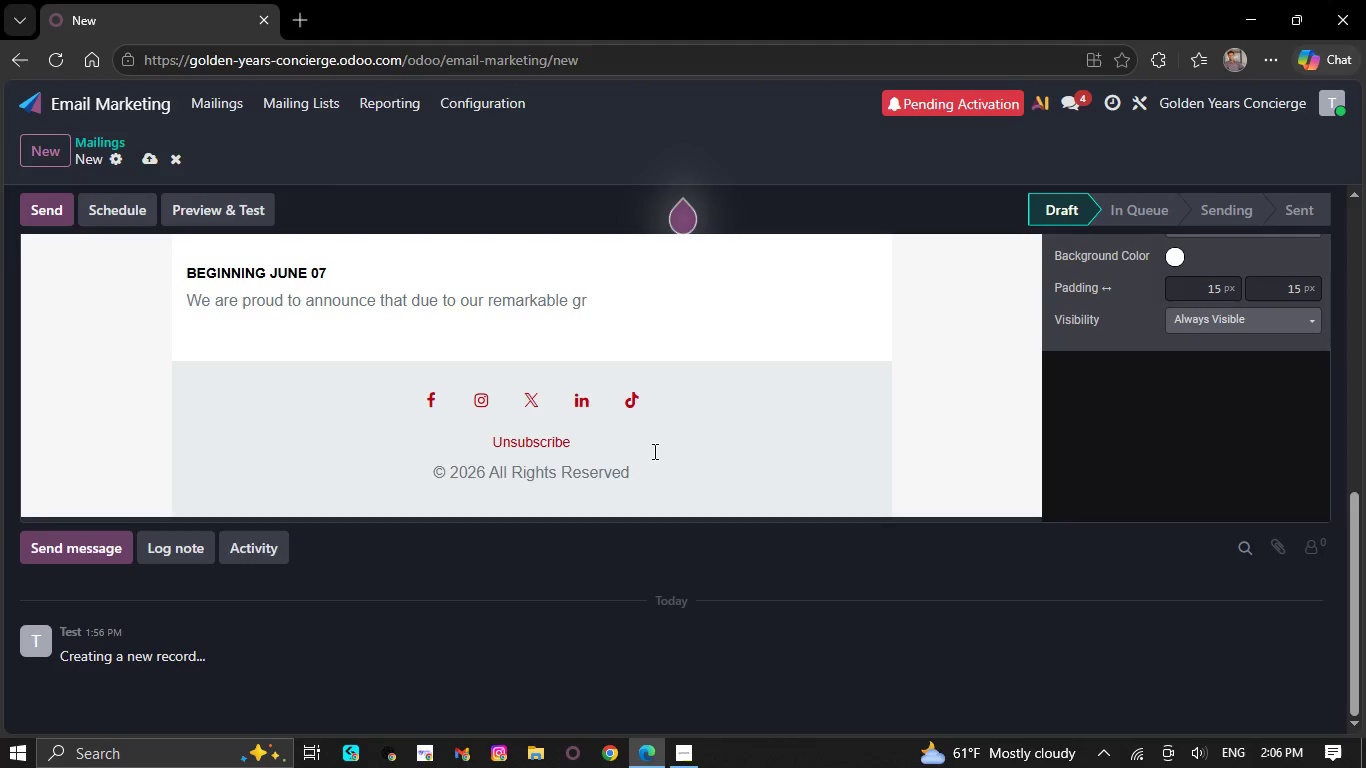 
key(Backspace)
 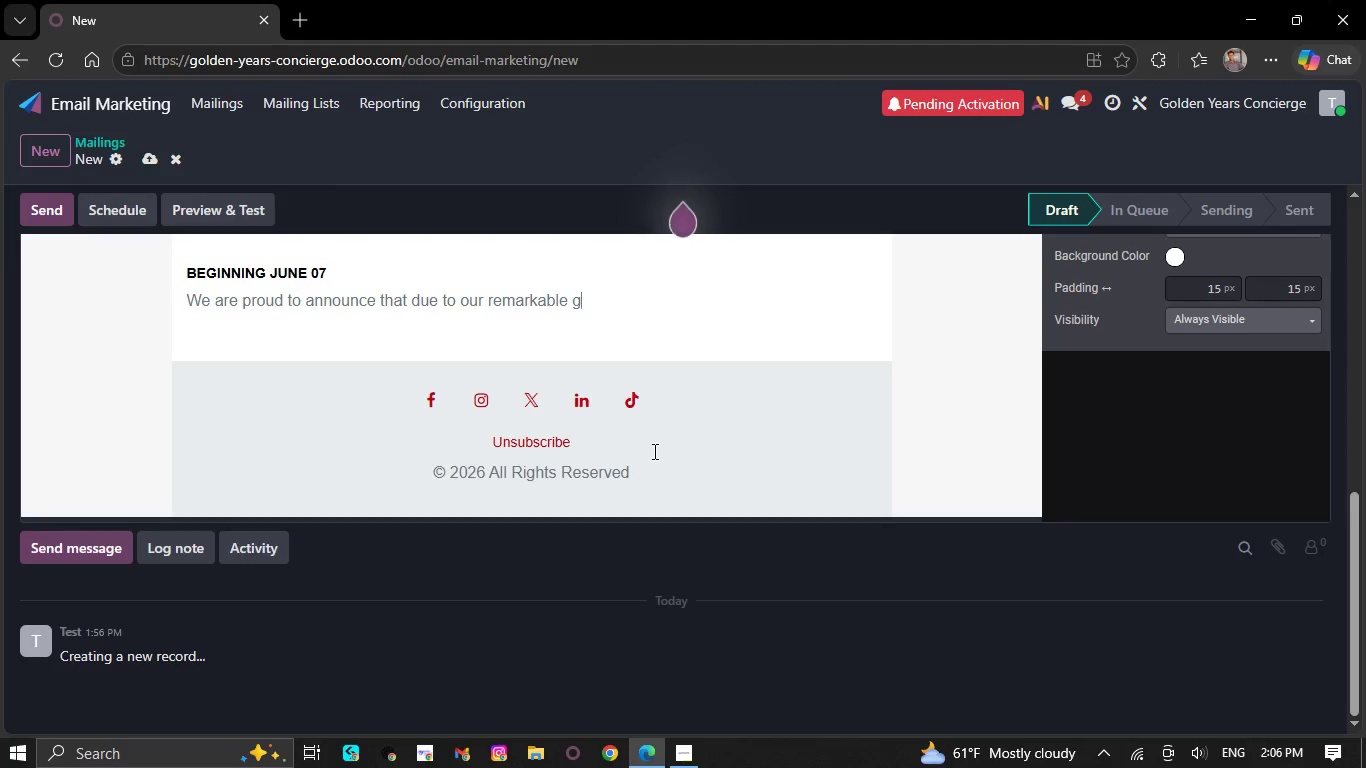 
wait(8.39)
 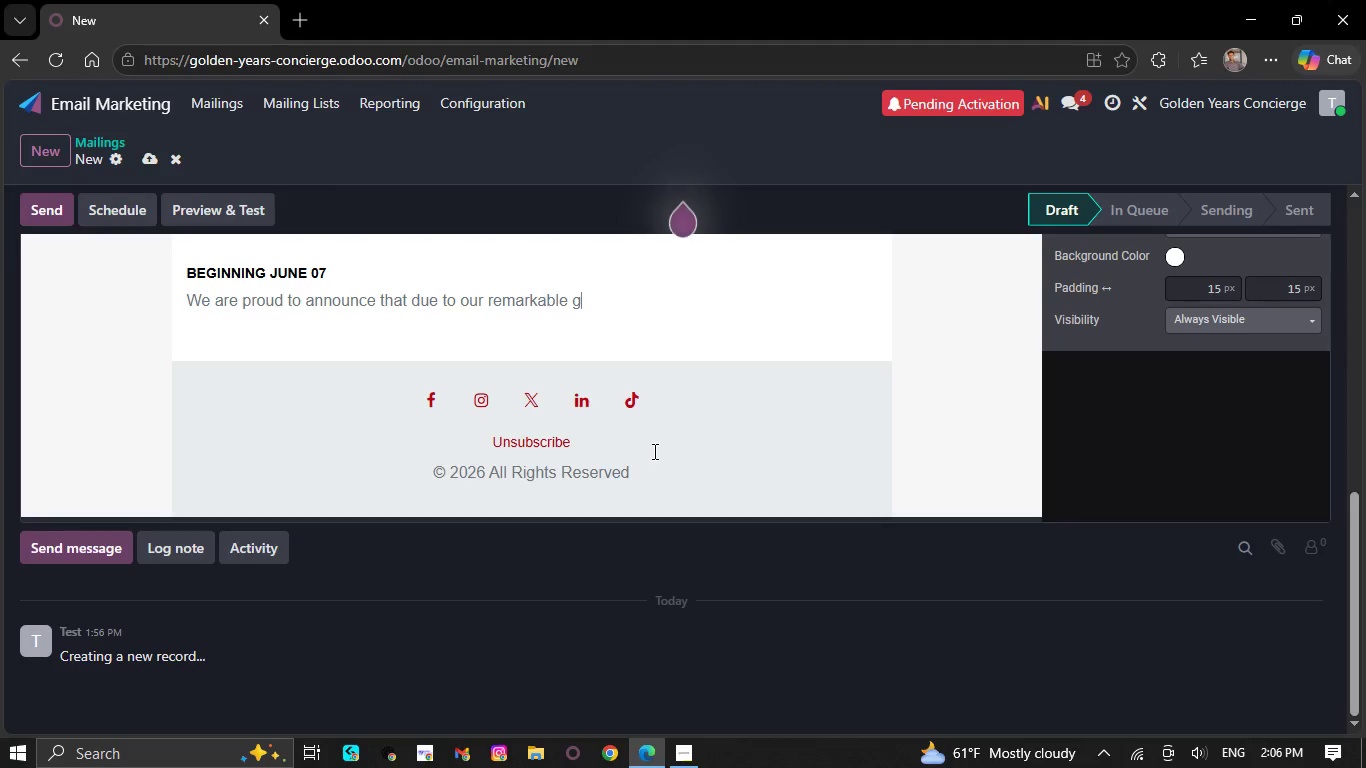 
key(Backspace)
 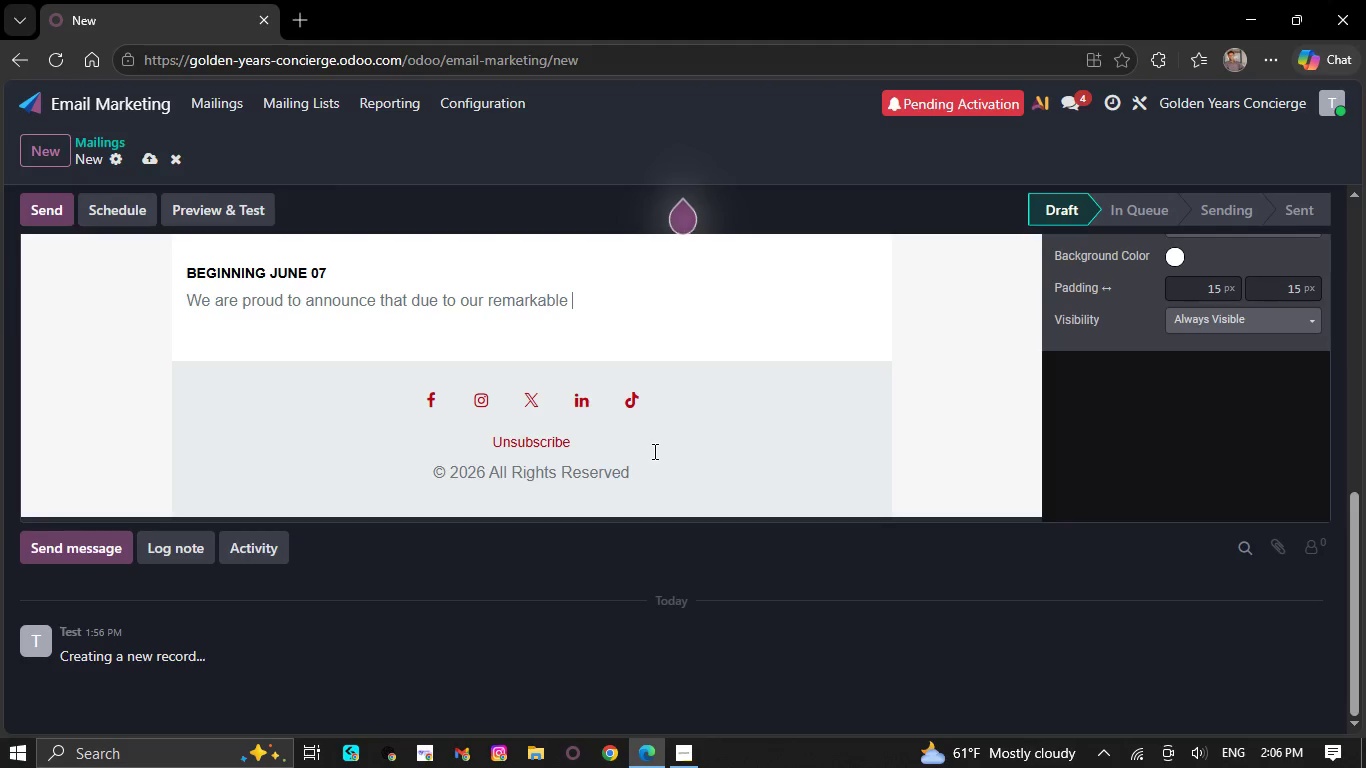 
wait(16.17)
 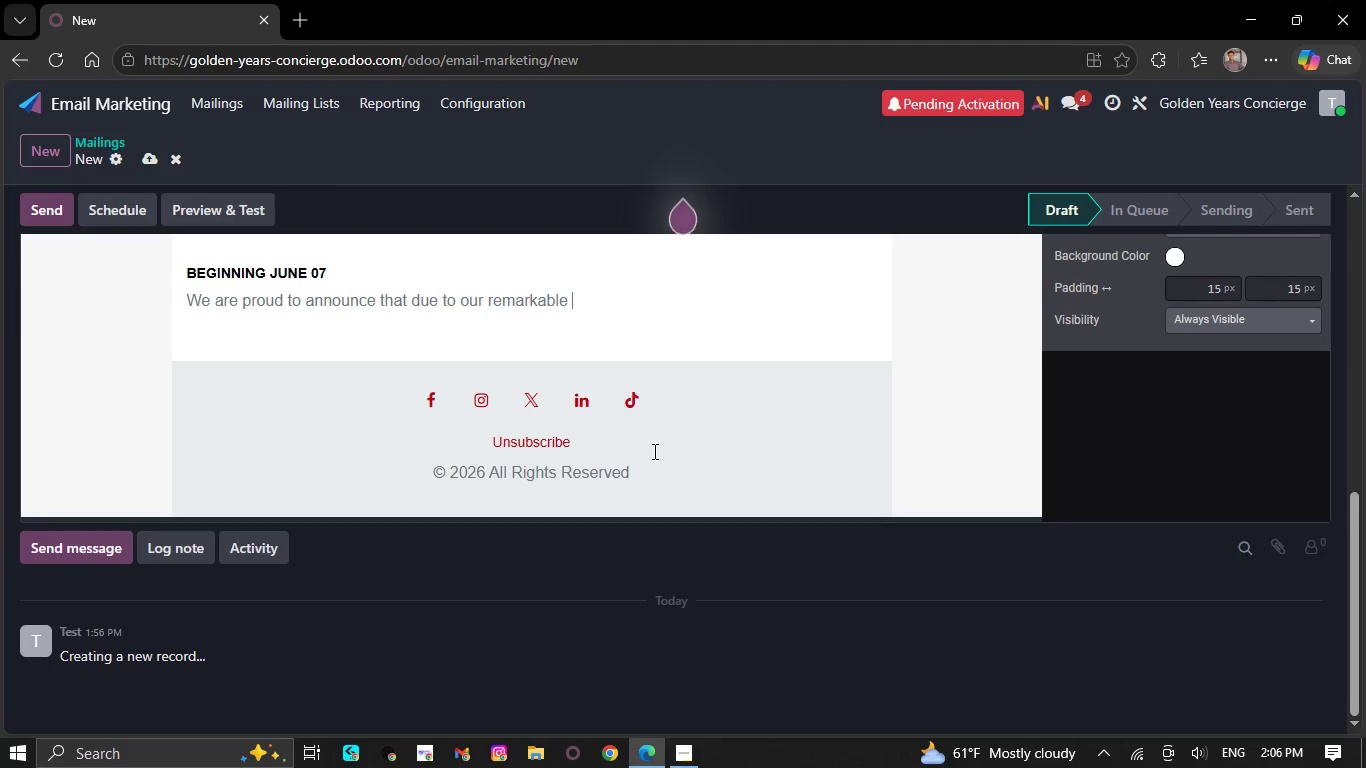 
key(Backspace)
 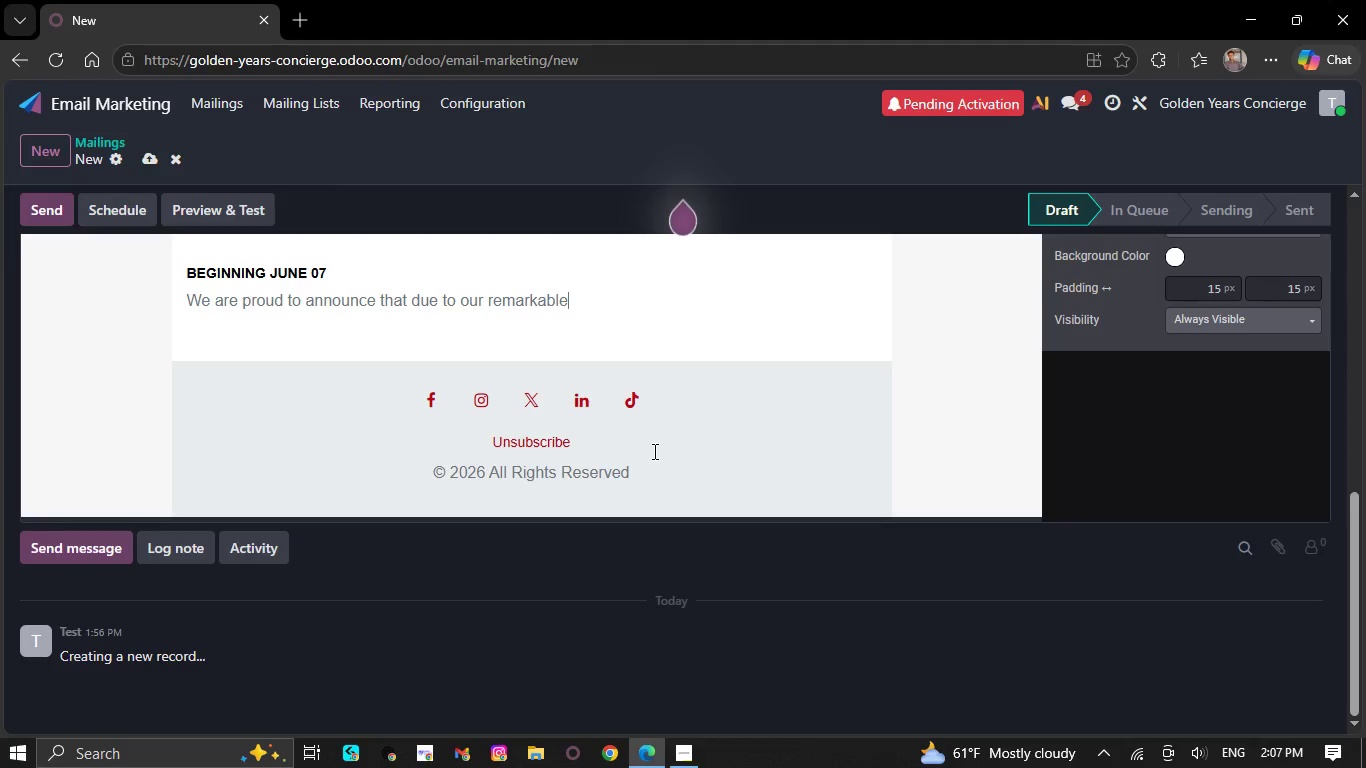 
key(Backspace)
 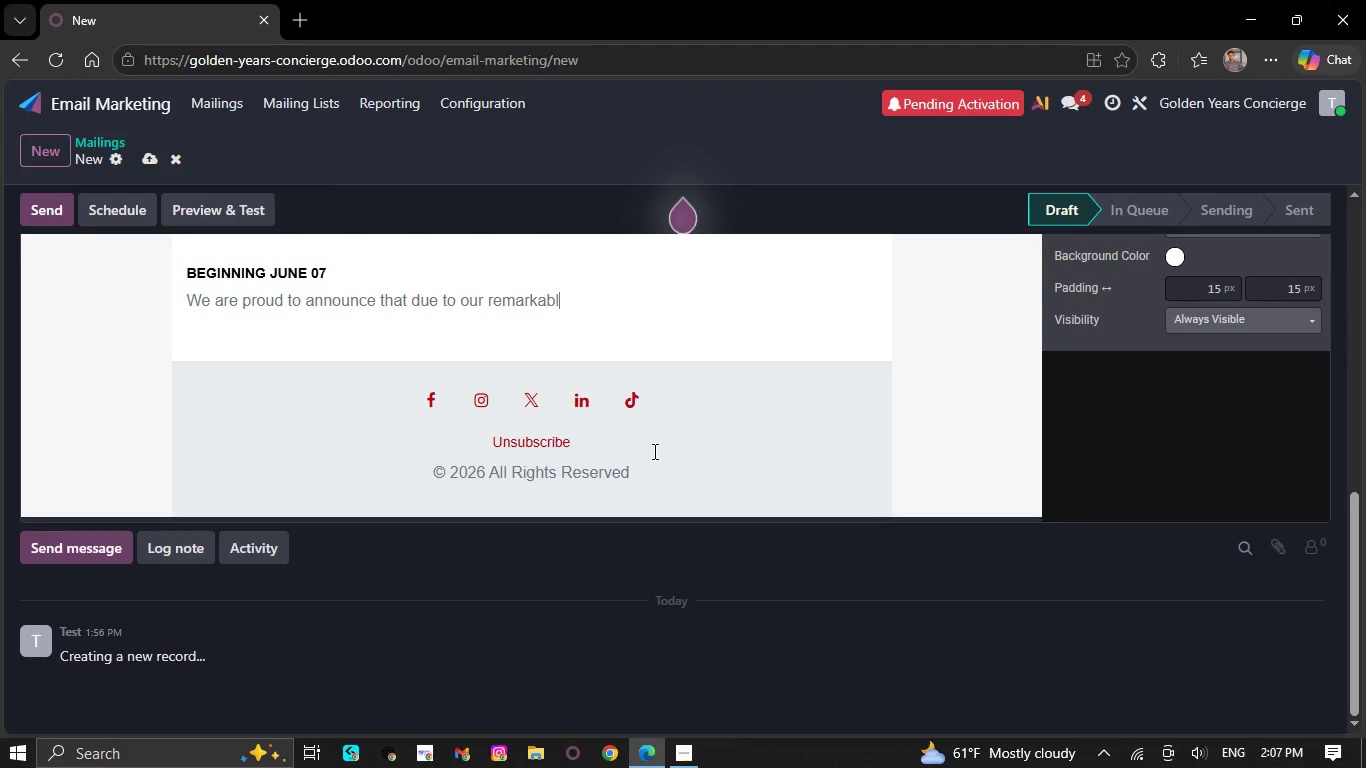 
key(Backspace)
 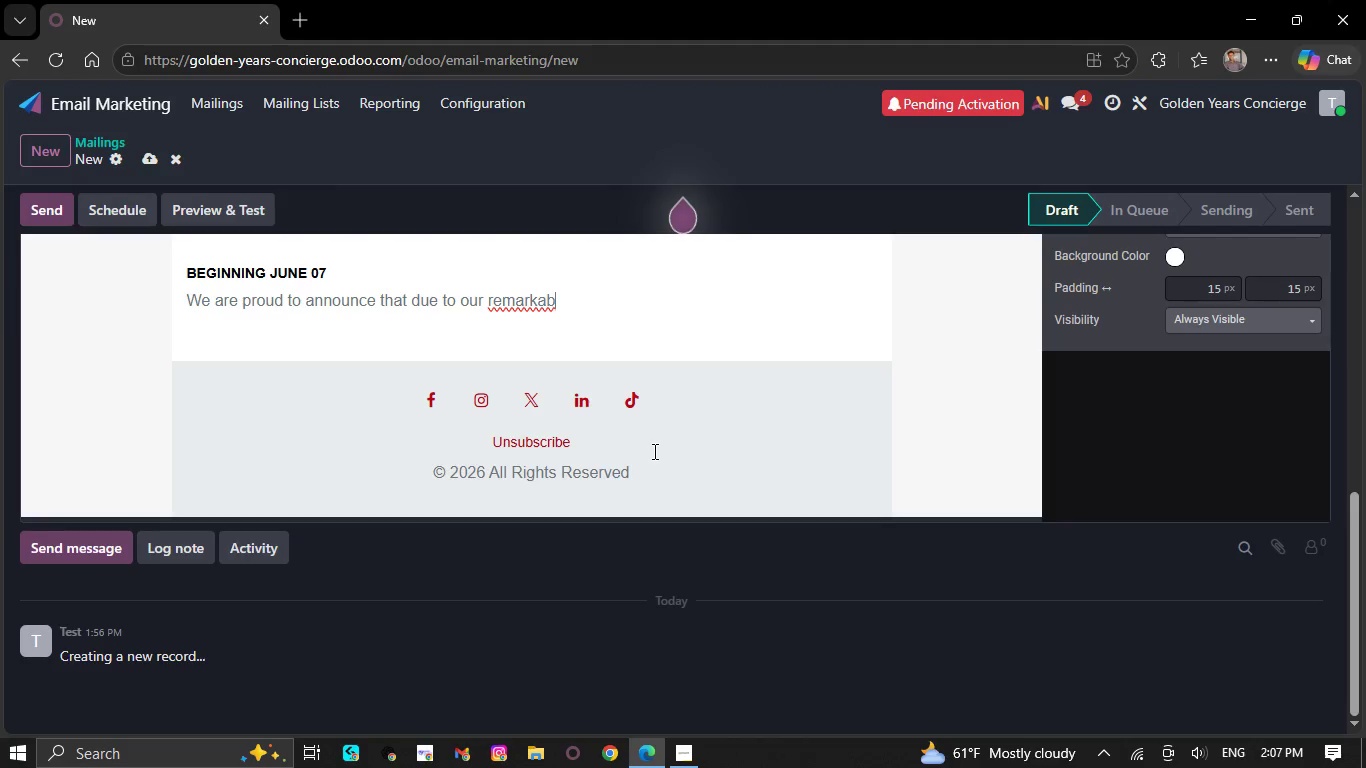 
wait(10.89)
 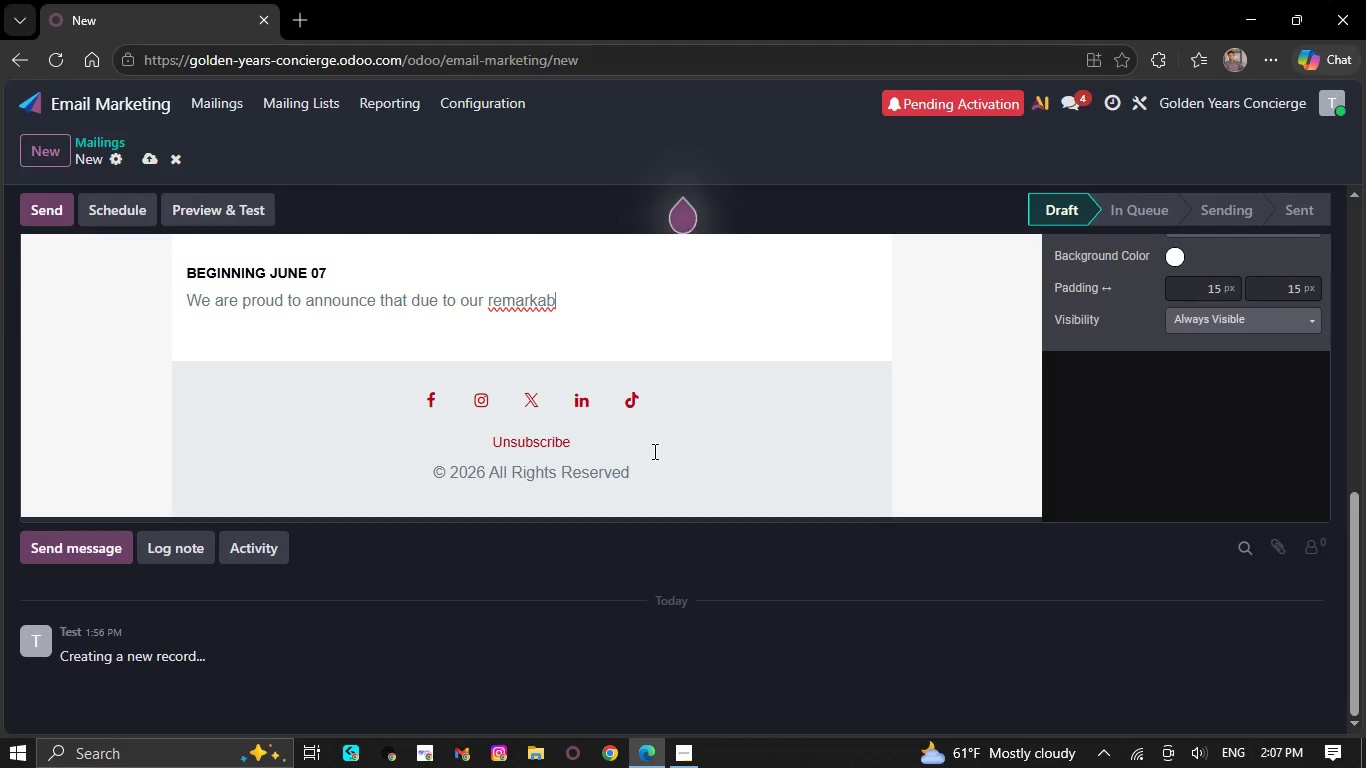 
key(Backspace)
 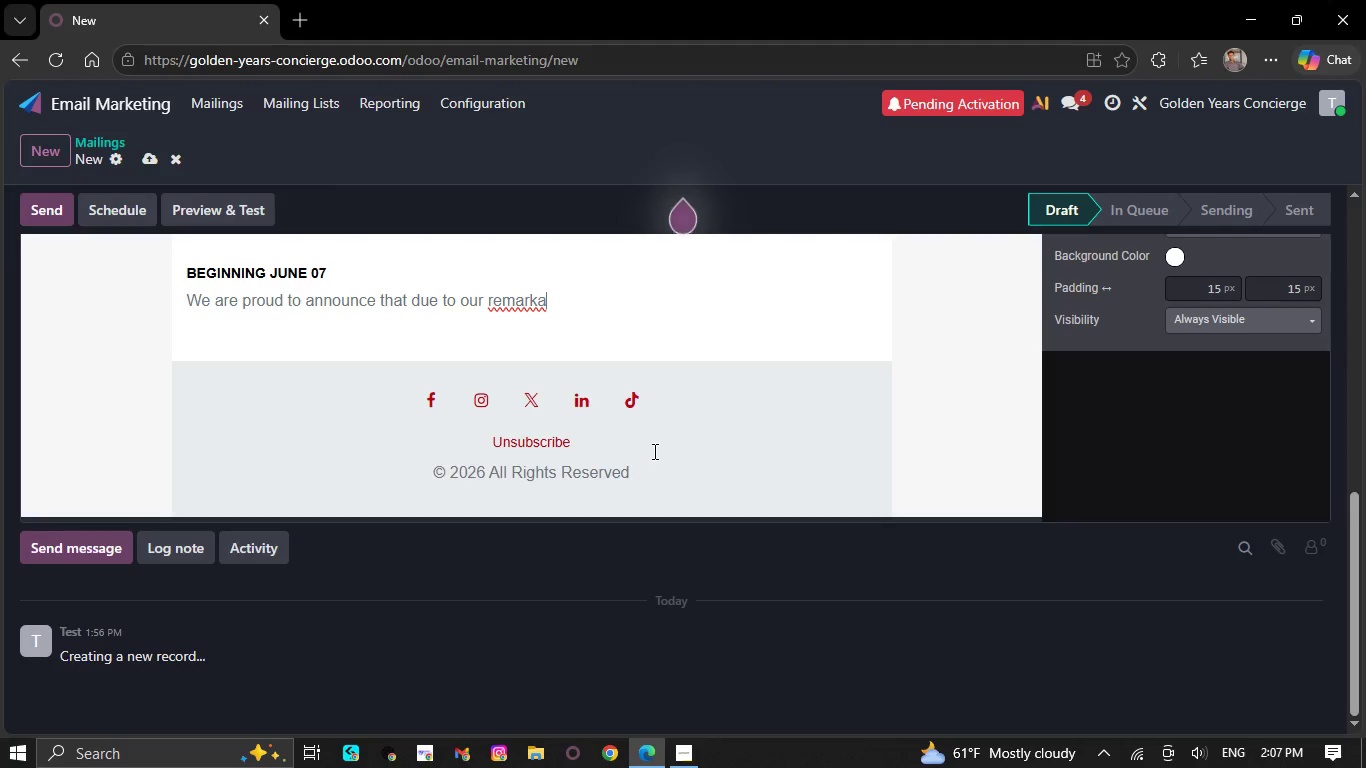 
key(Backspace)
 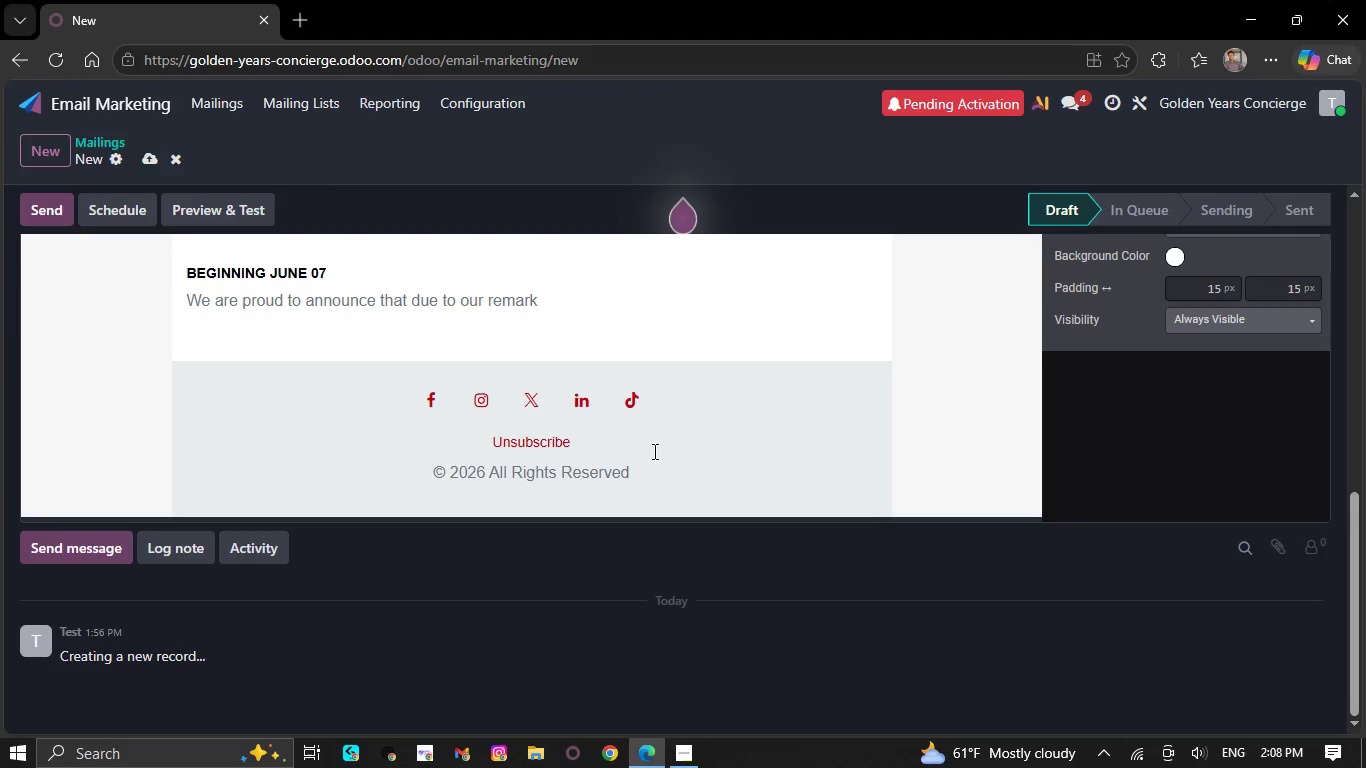 
wait(84.27)
 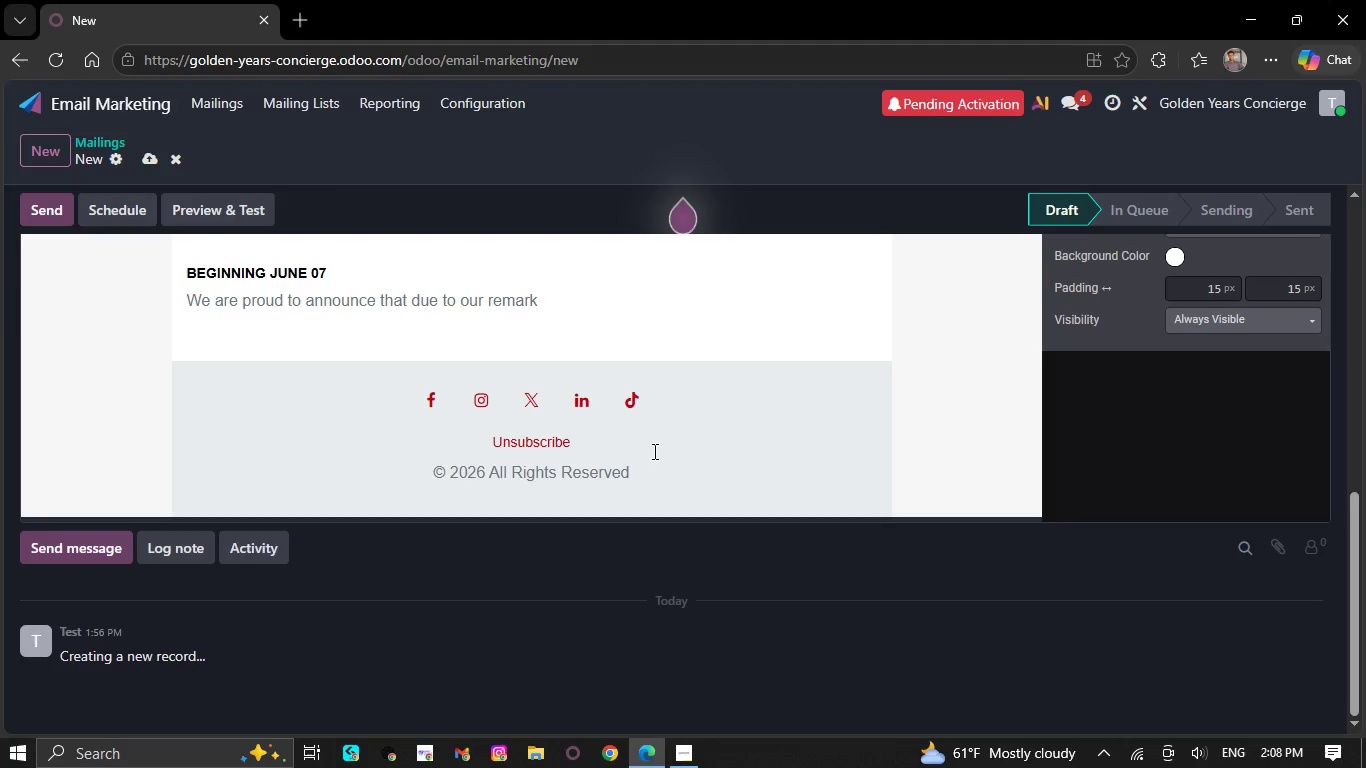 
key(Backspace)
 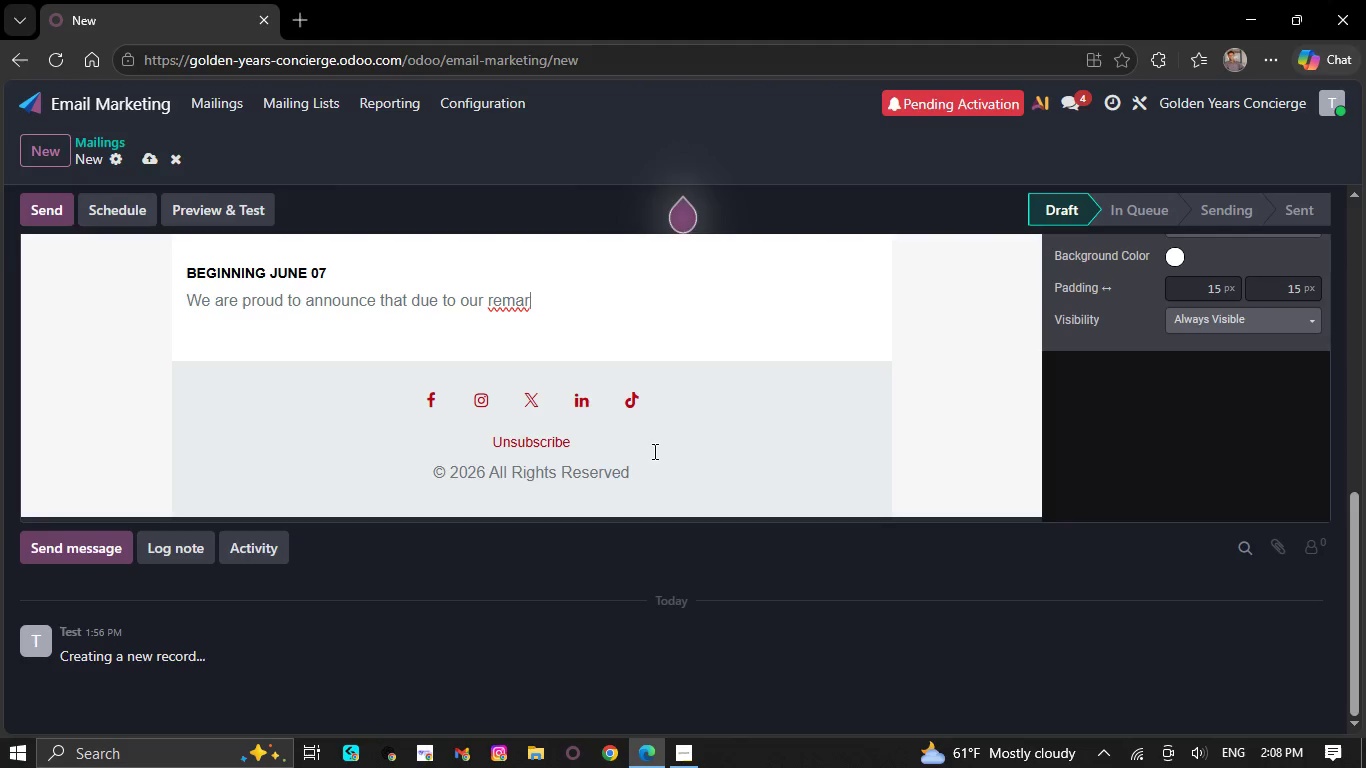 
key(Backspace)
 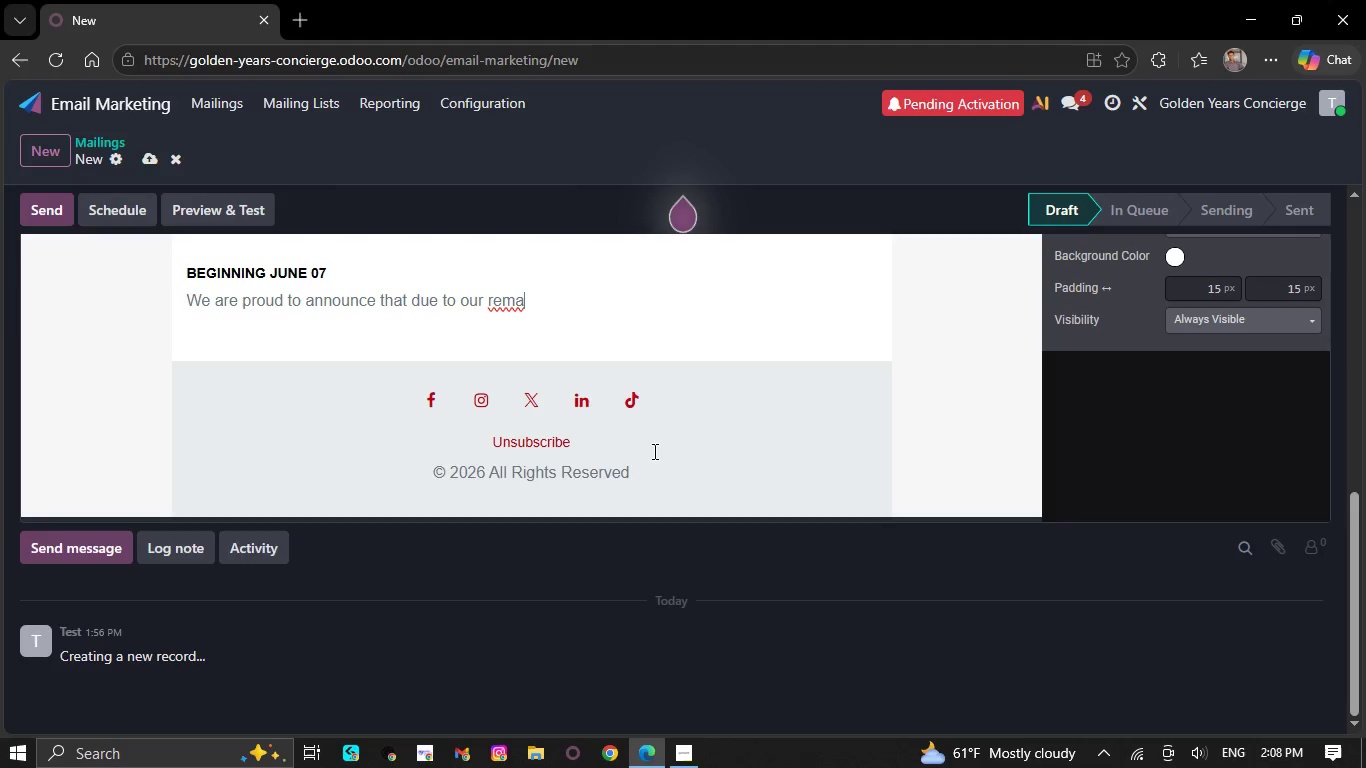 
key(Backspace)
 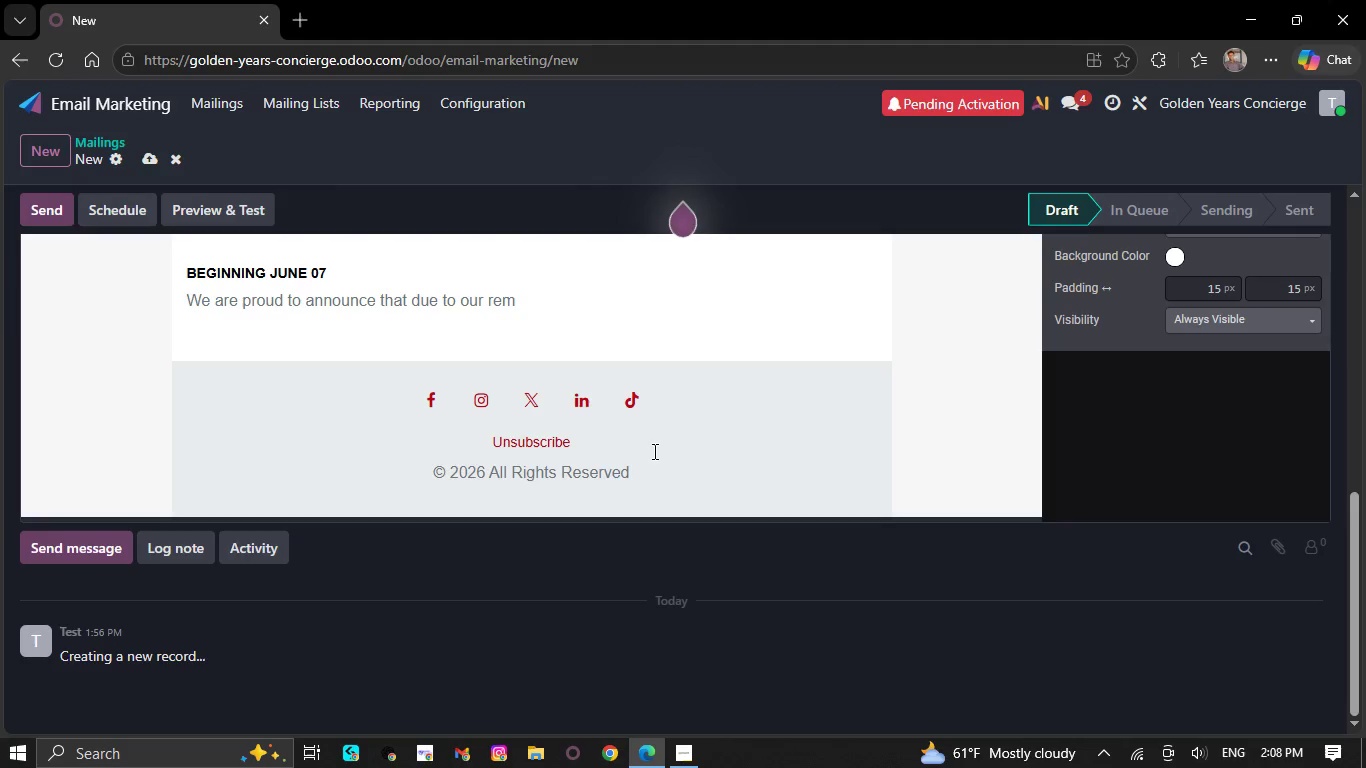 
key(Backspace)
 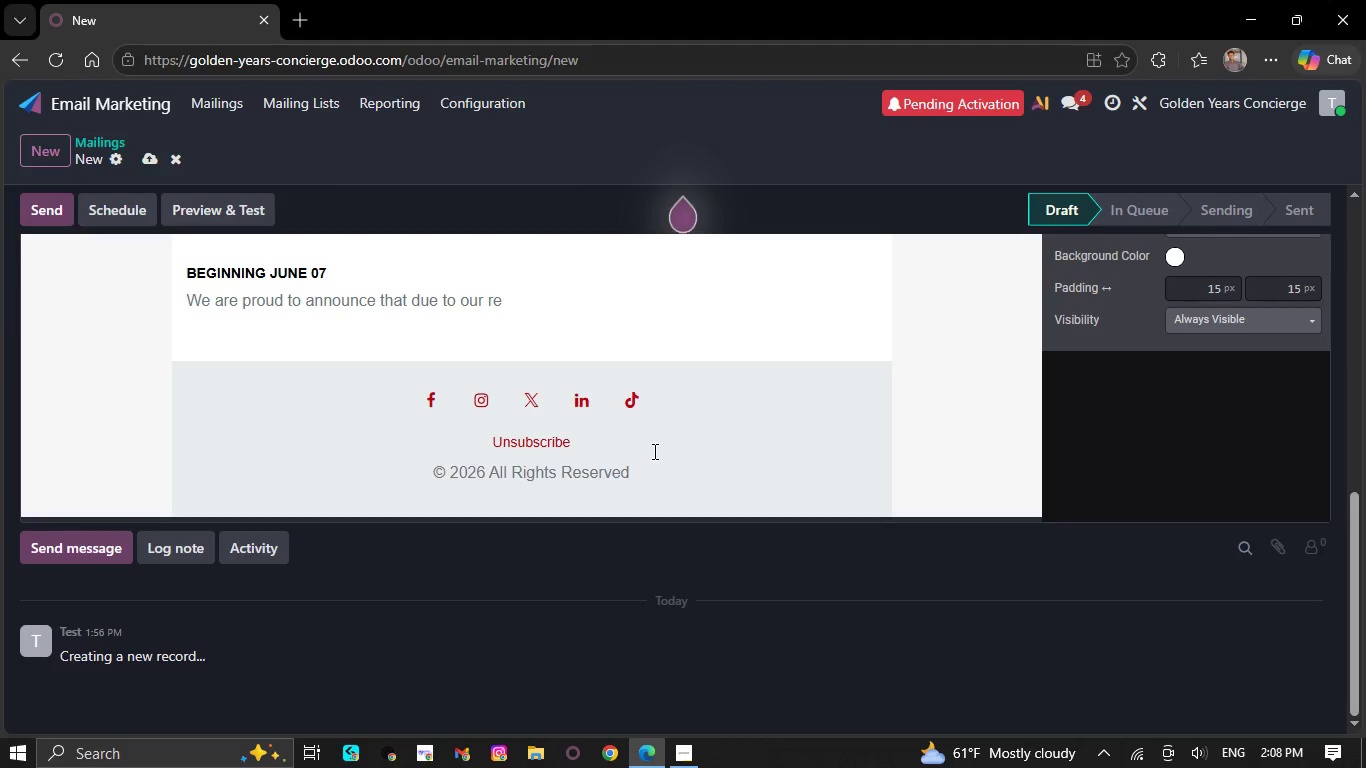 
key(Backspace)
 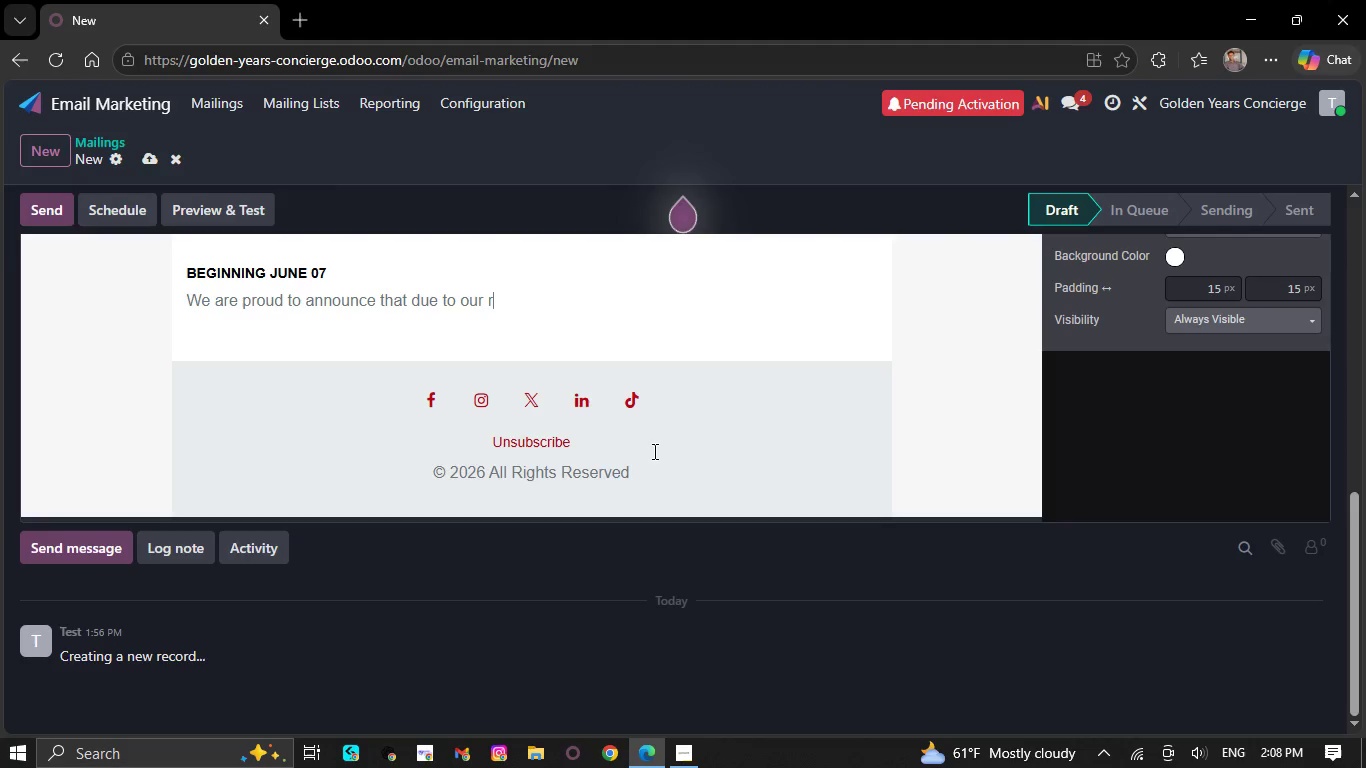 
wait(16.97)
 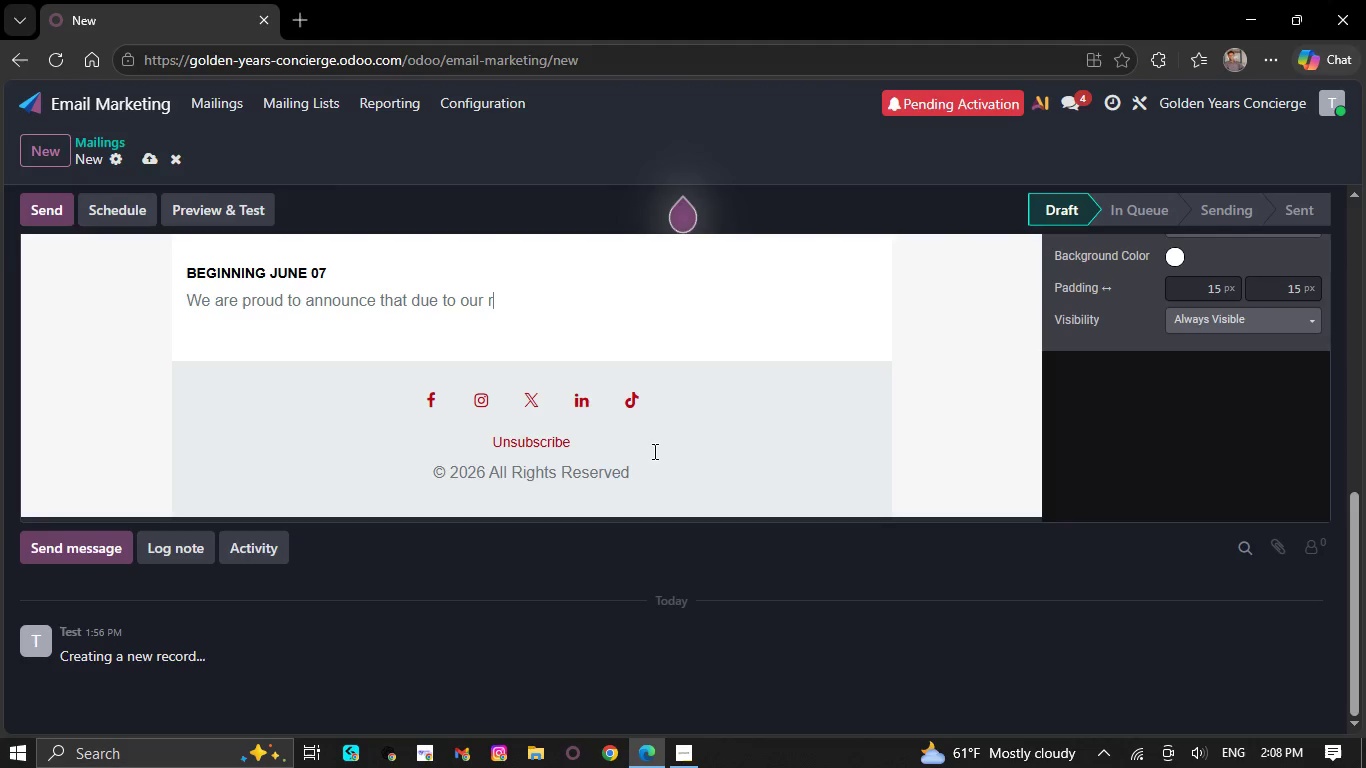 
key(Backspace)
 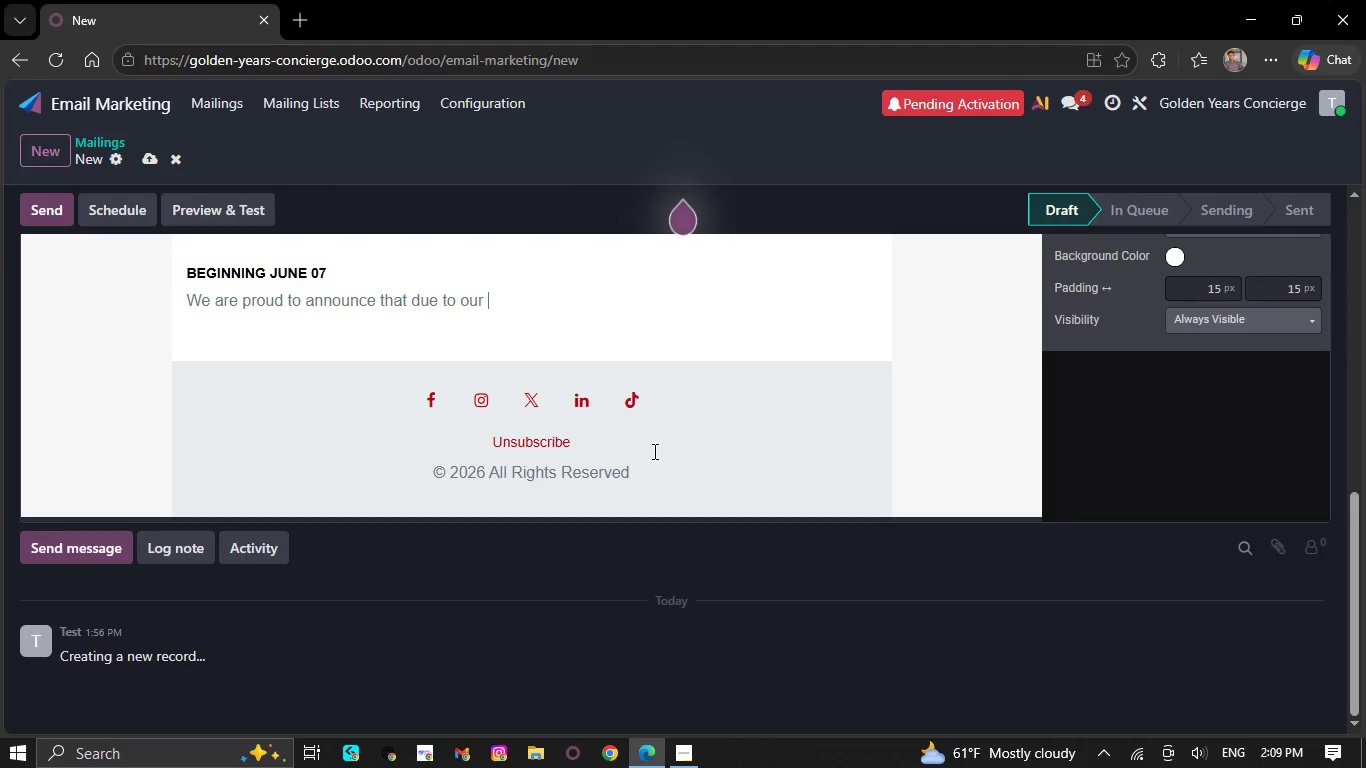 
key(Backspace)
 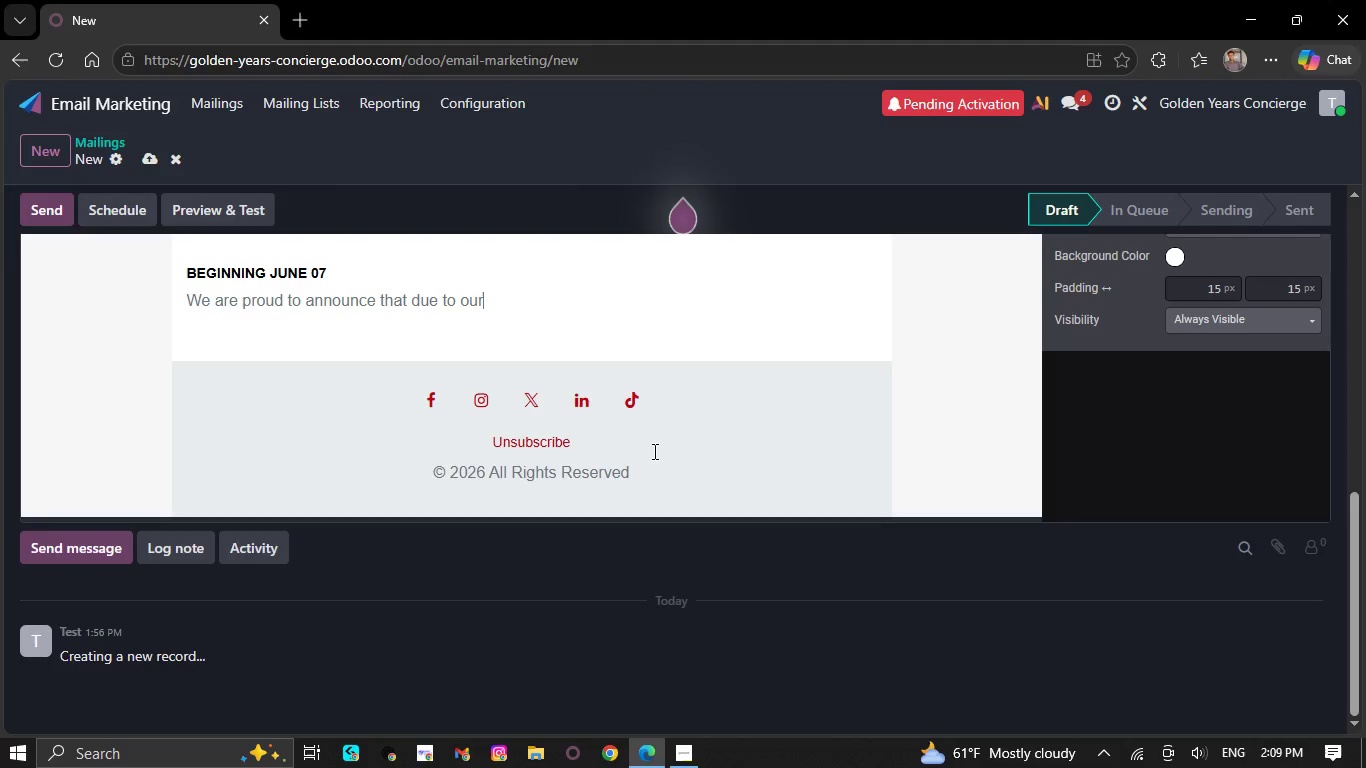 
key(Backspace)
 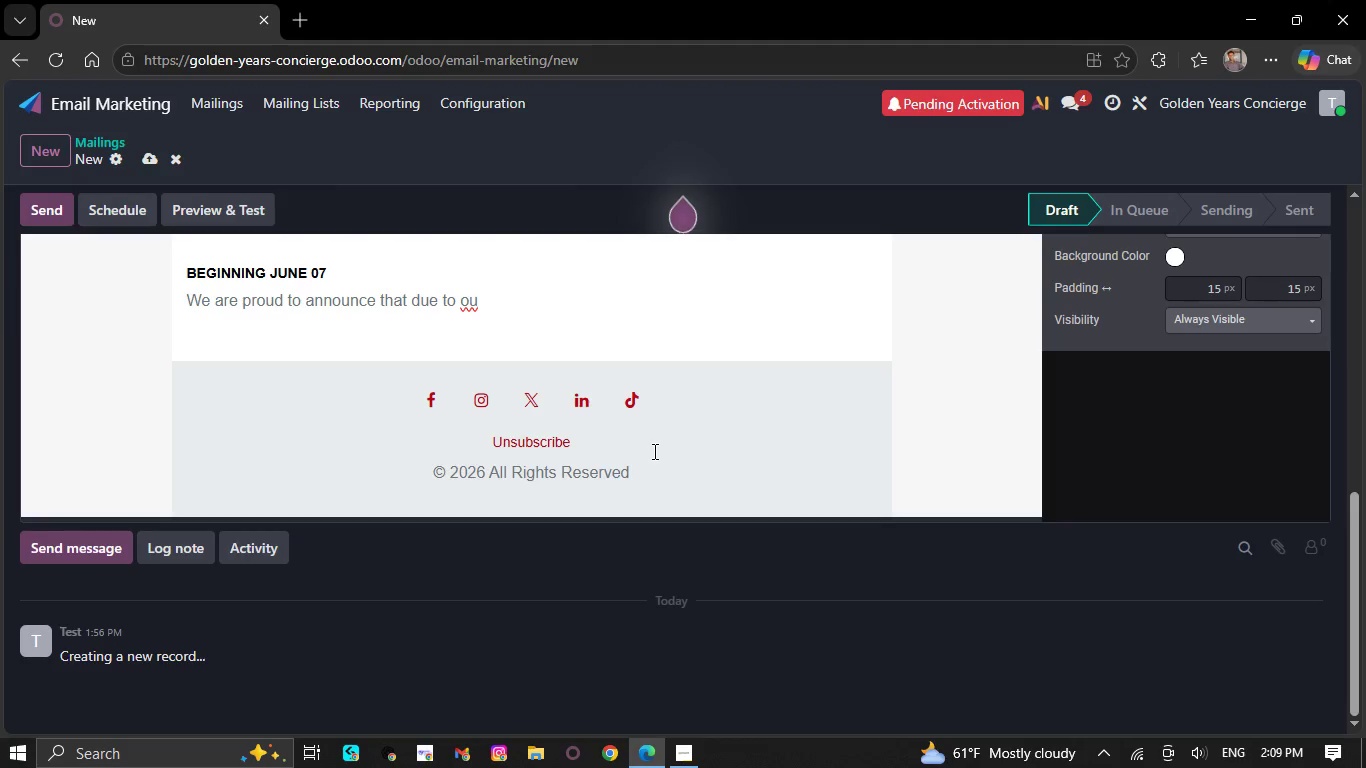 
wait(5.38)
 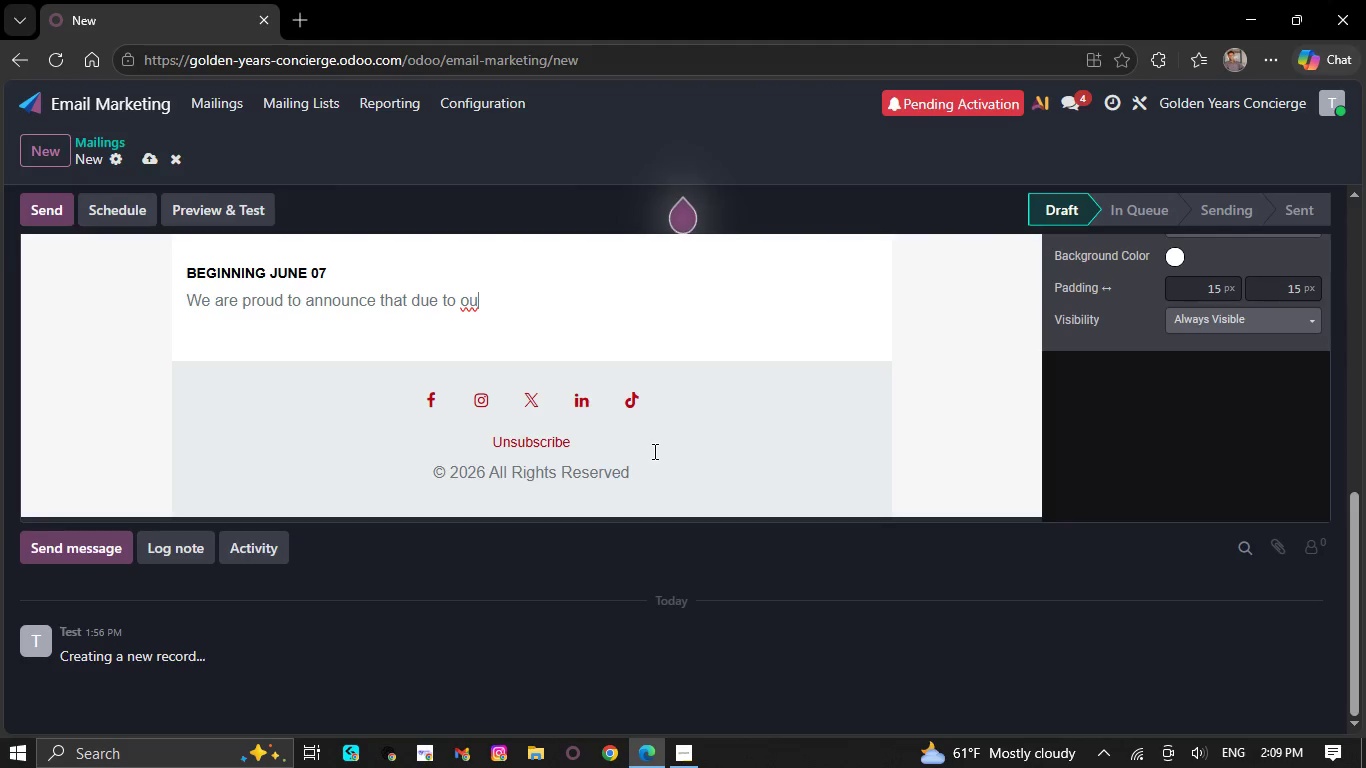 
key(Backspace)
 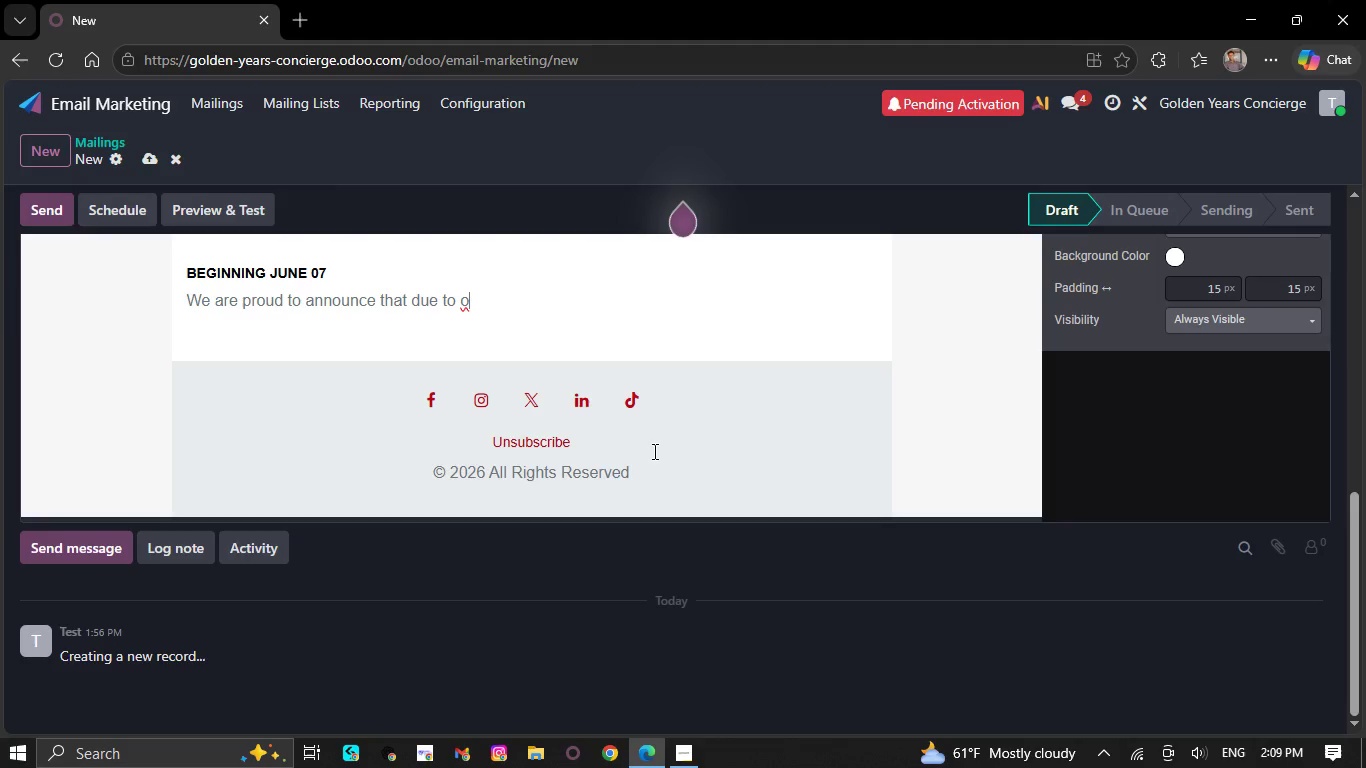 
key(Backspace)
 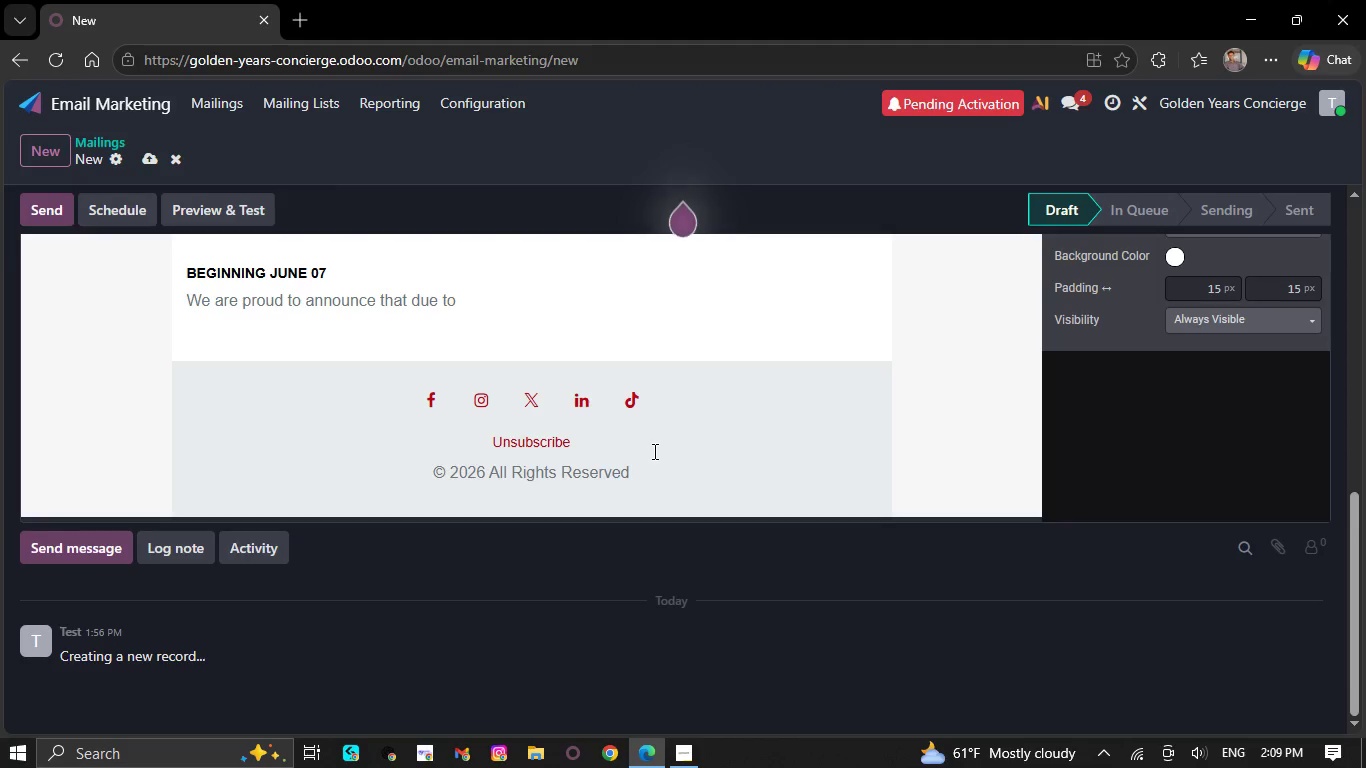 
key(Backspace)
 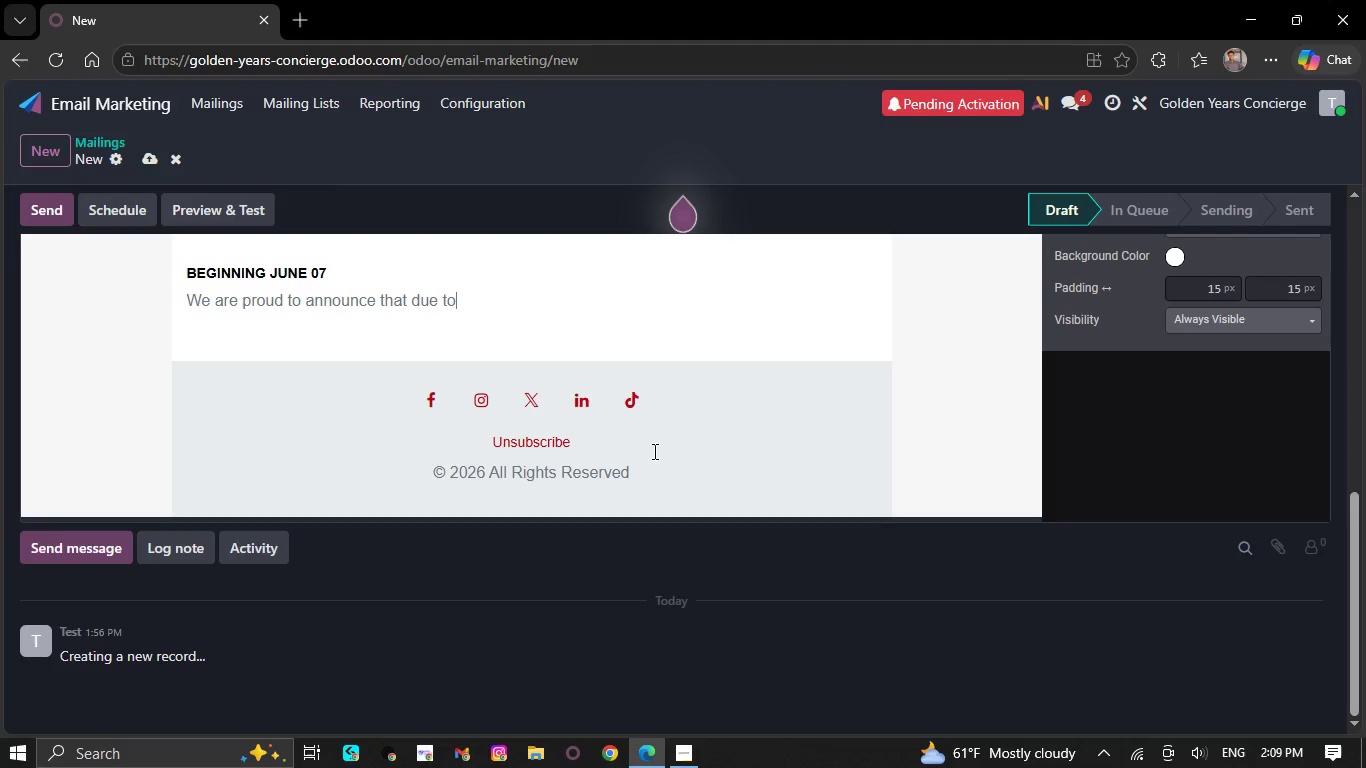 
key(Backspace)
 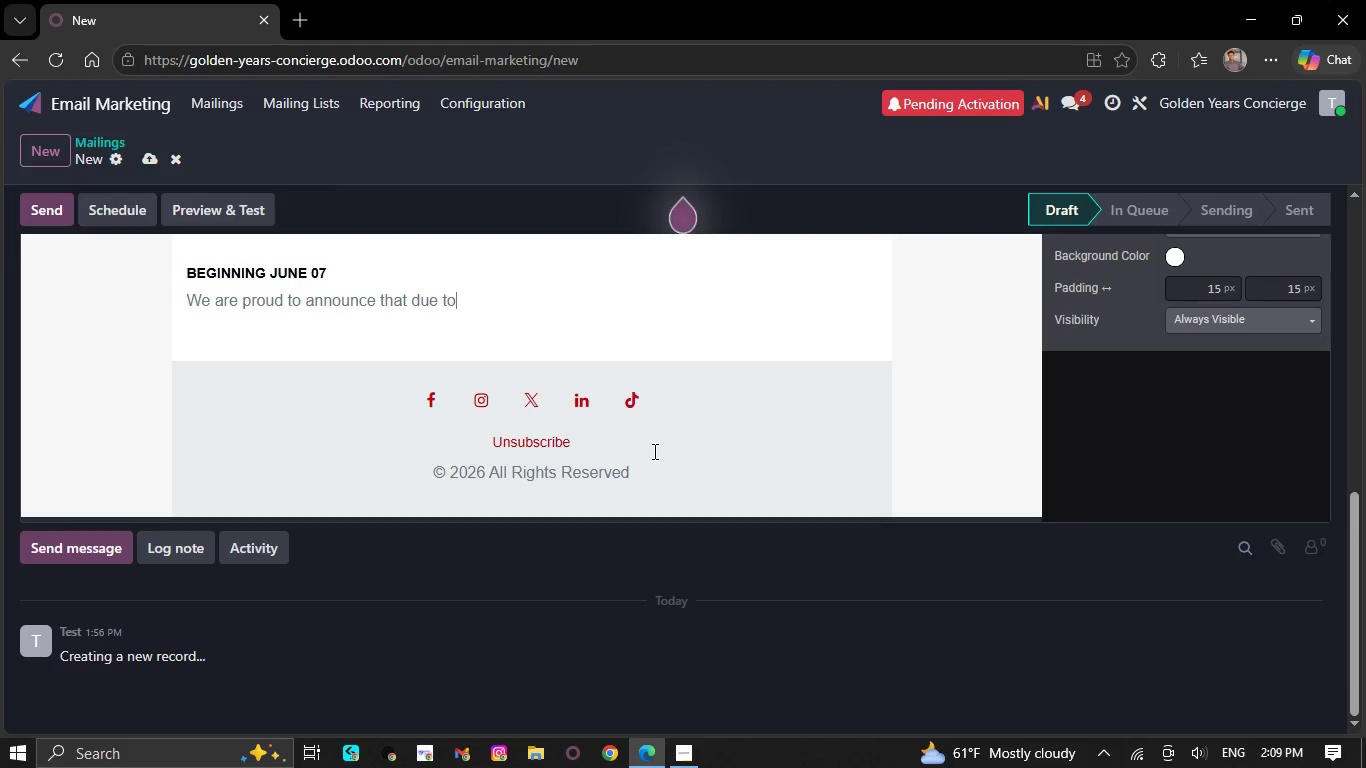 
key(Backspace)
 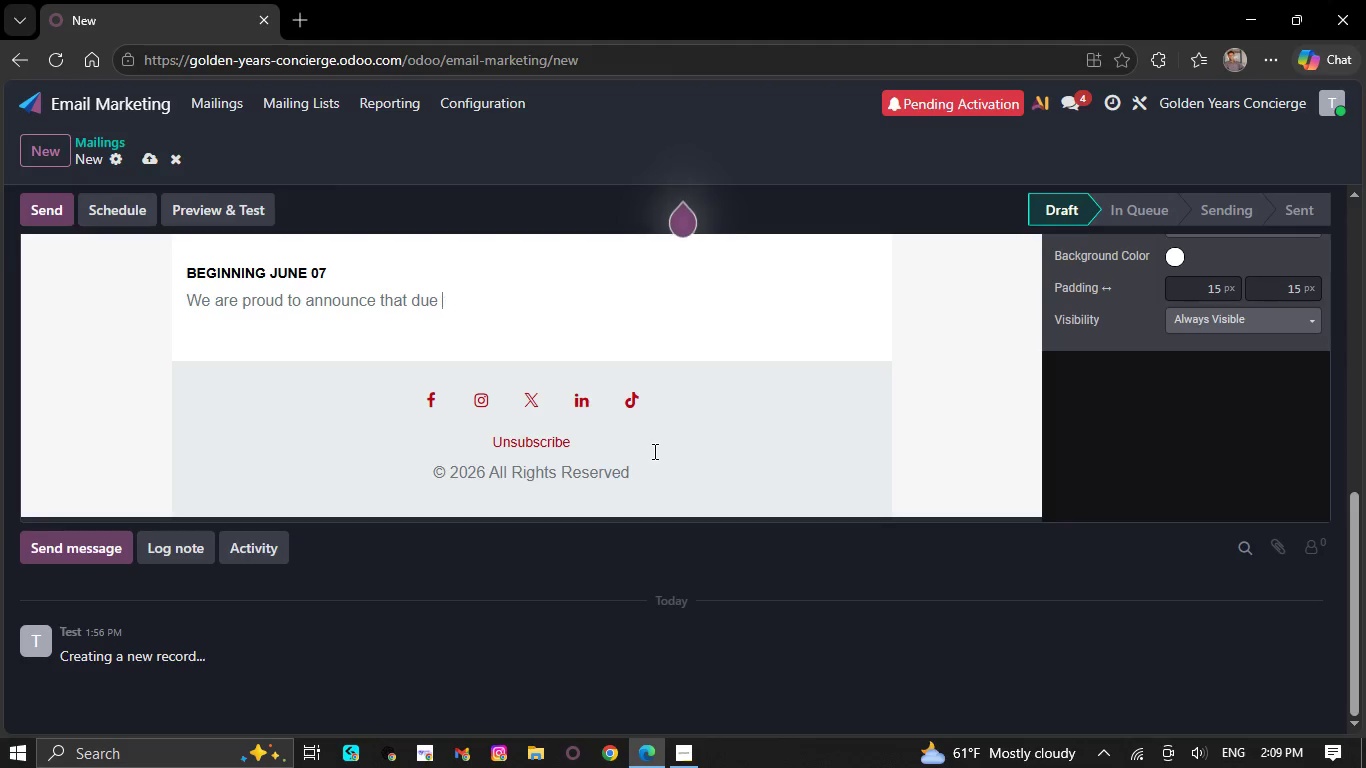 
key(Backspace)
 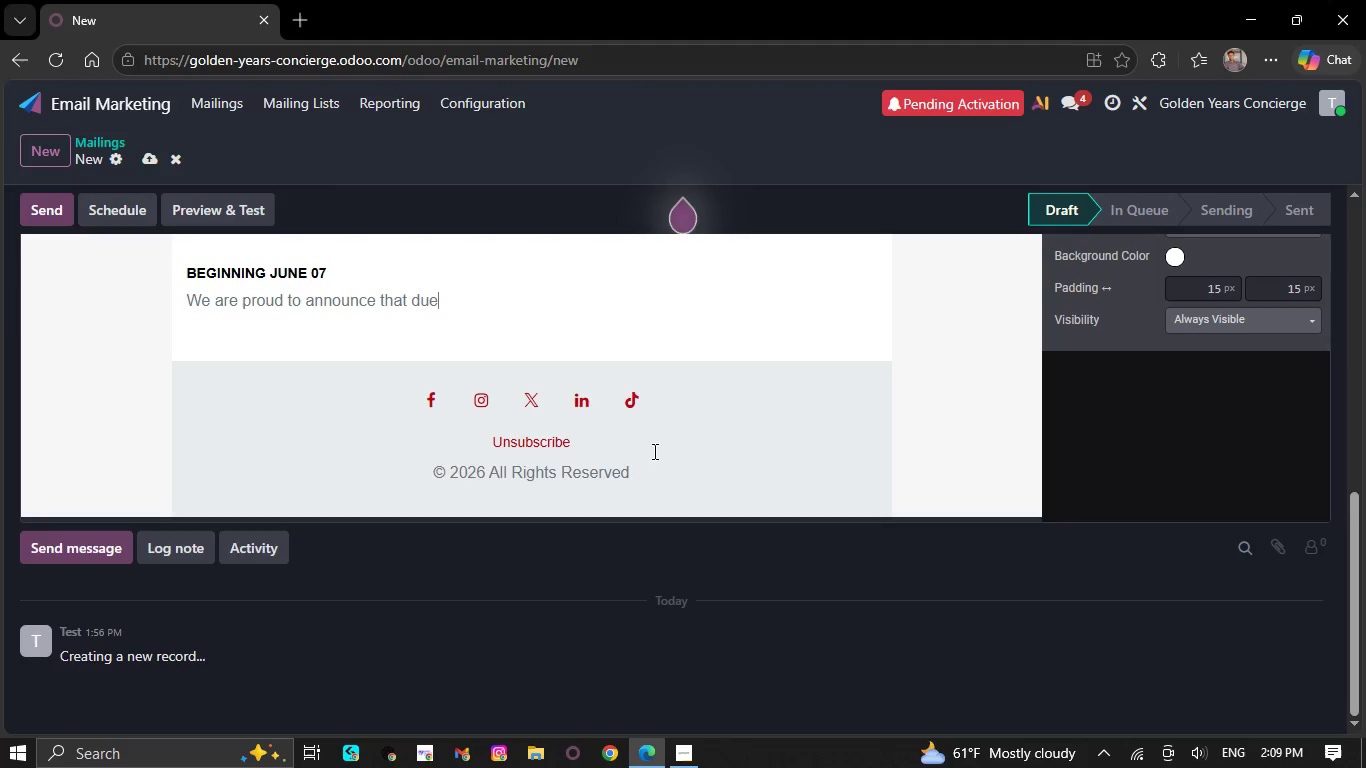 
key(Backspace)
 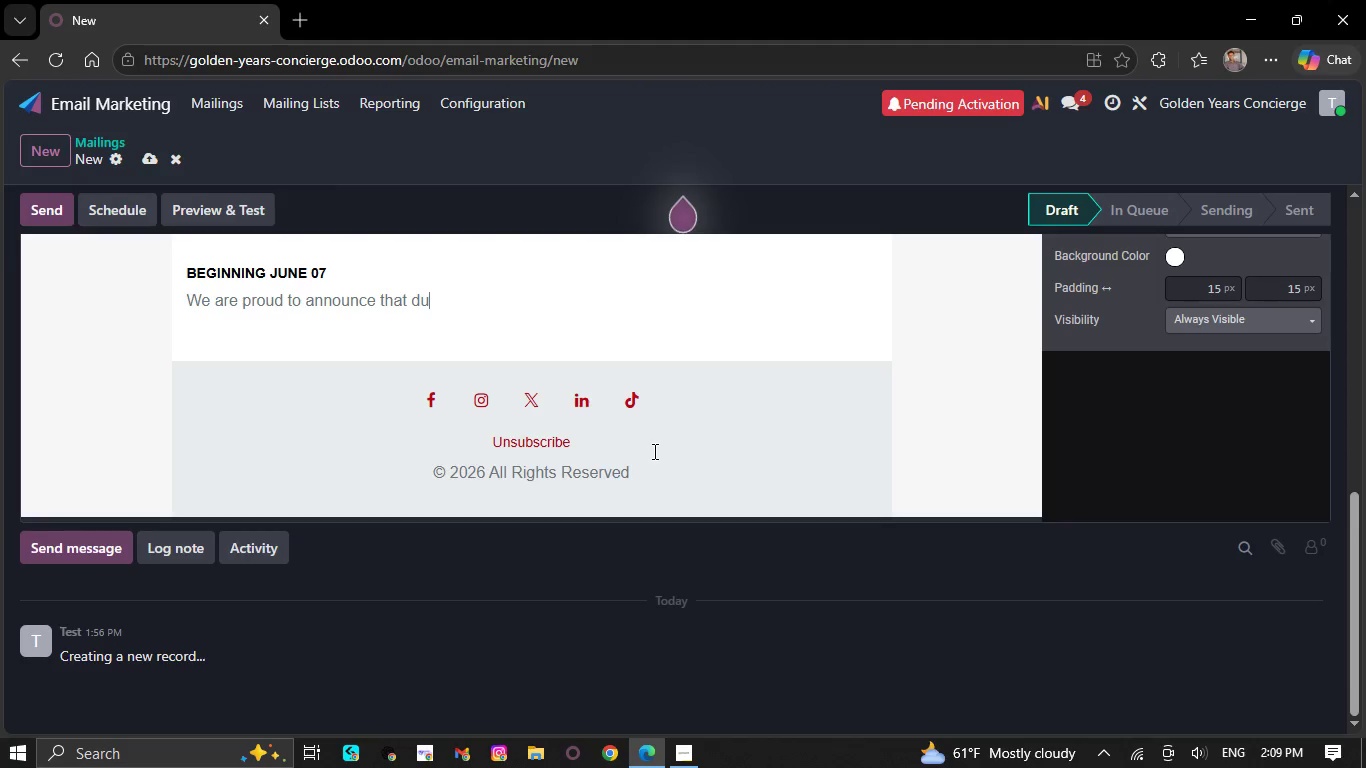 
key(Backspace)
 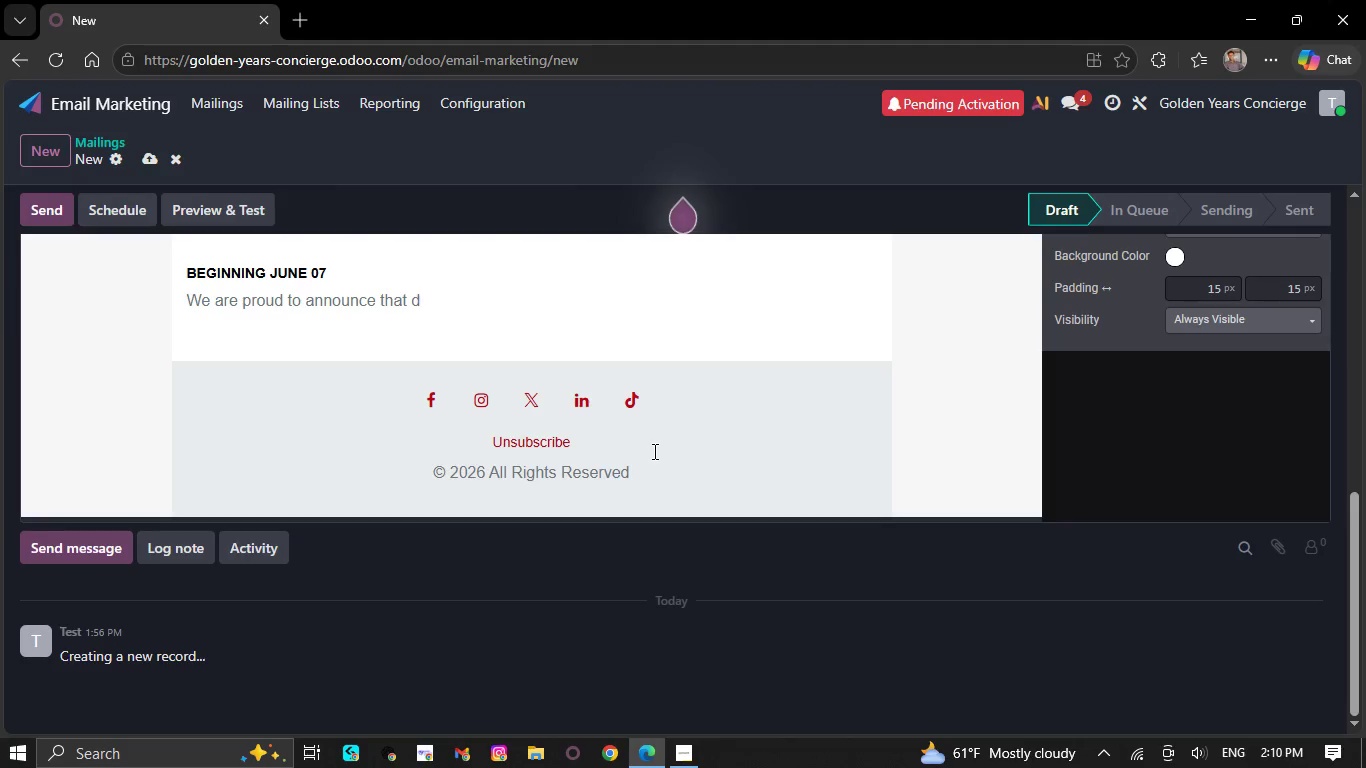 
wait(73.62)
 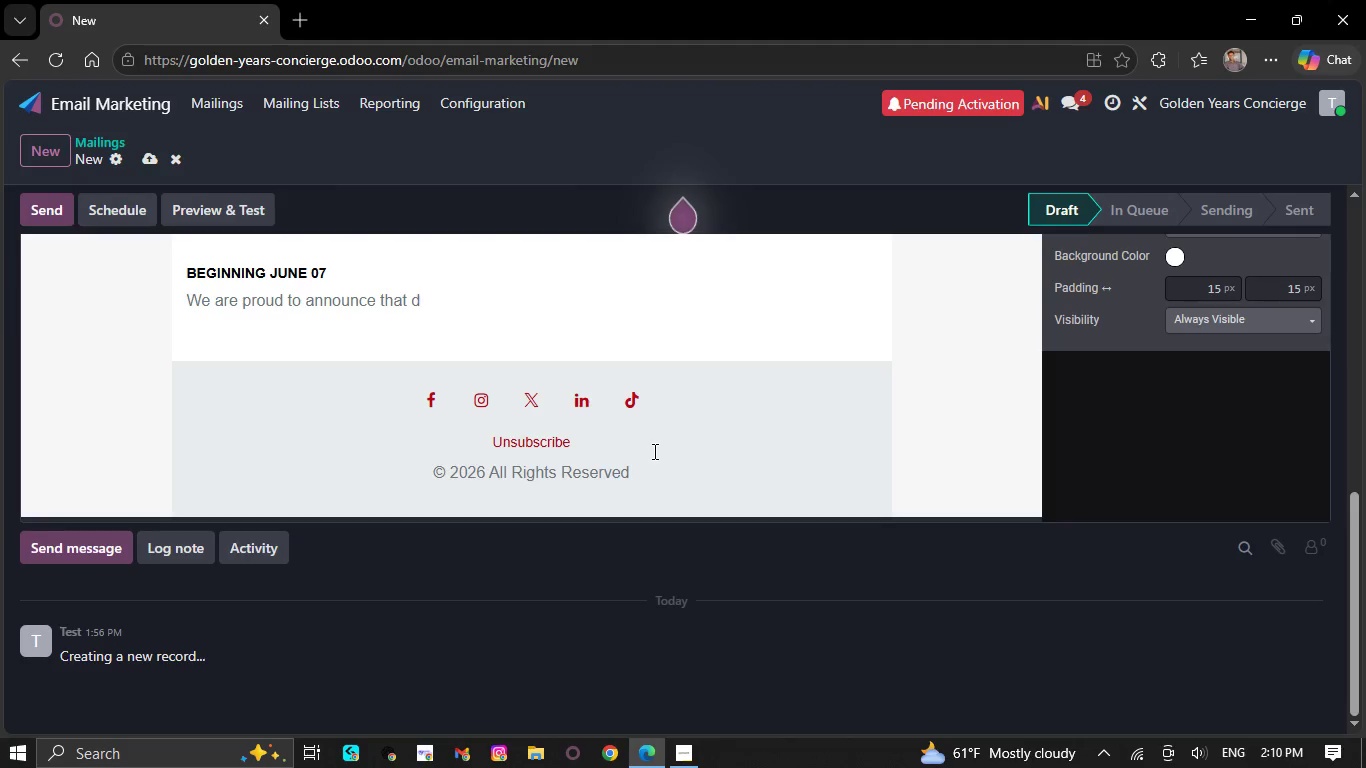 
key(Backspace)
 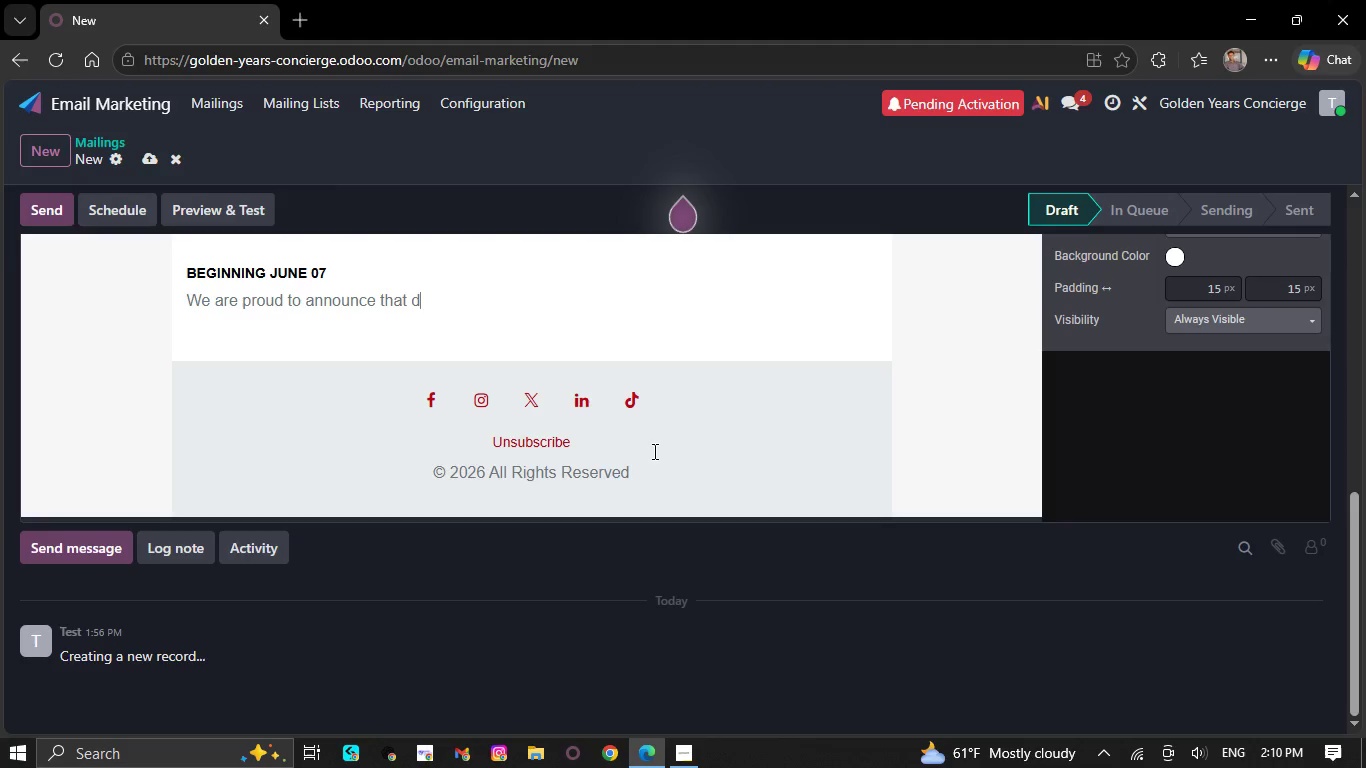 
key(Backspace)
 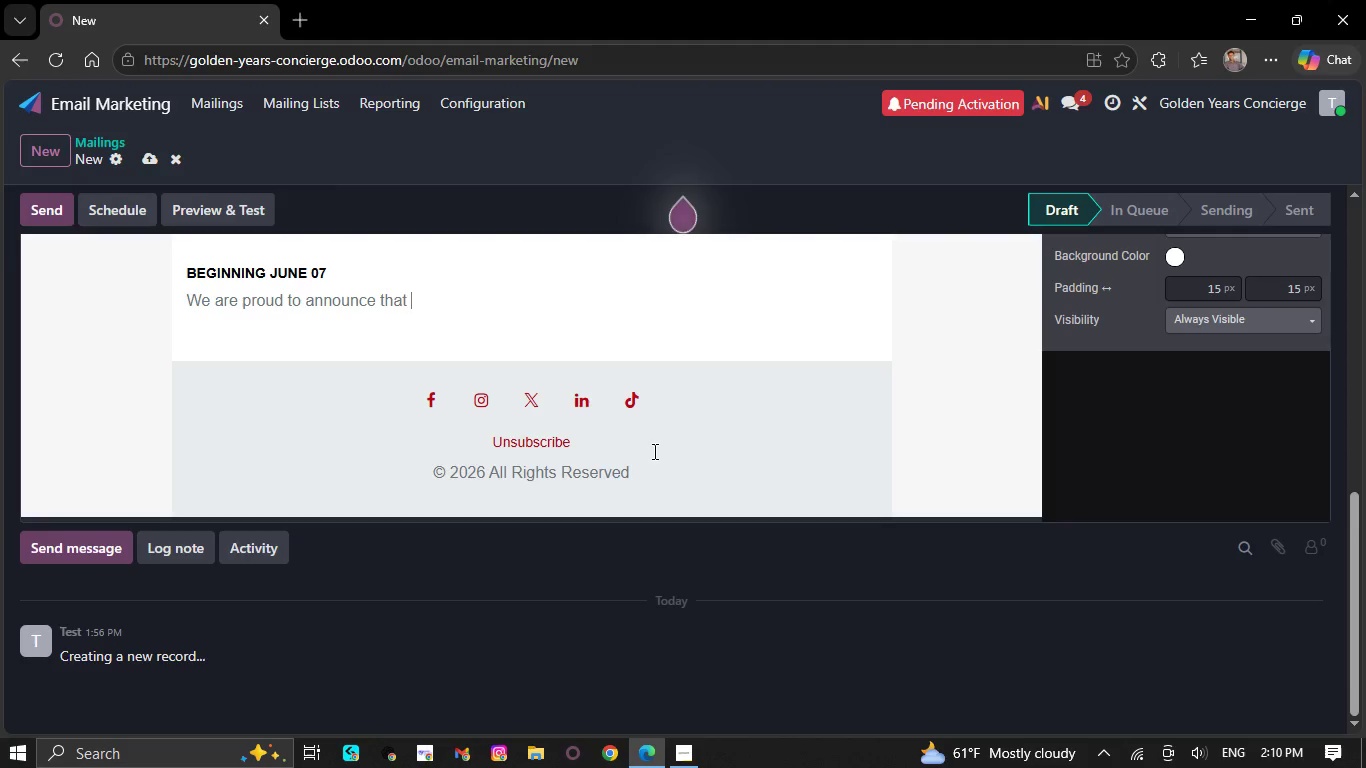 
key(Backspace)
 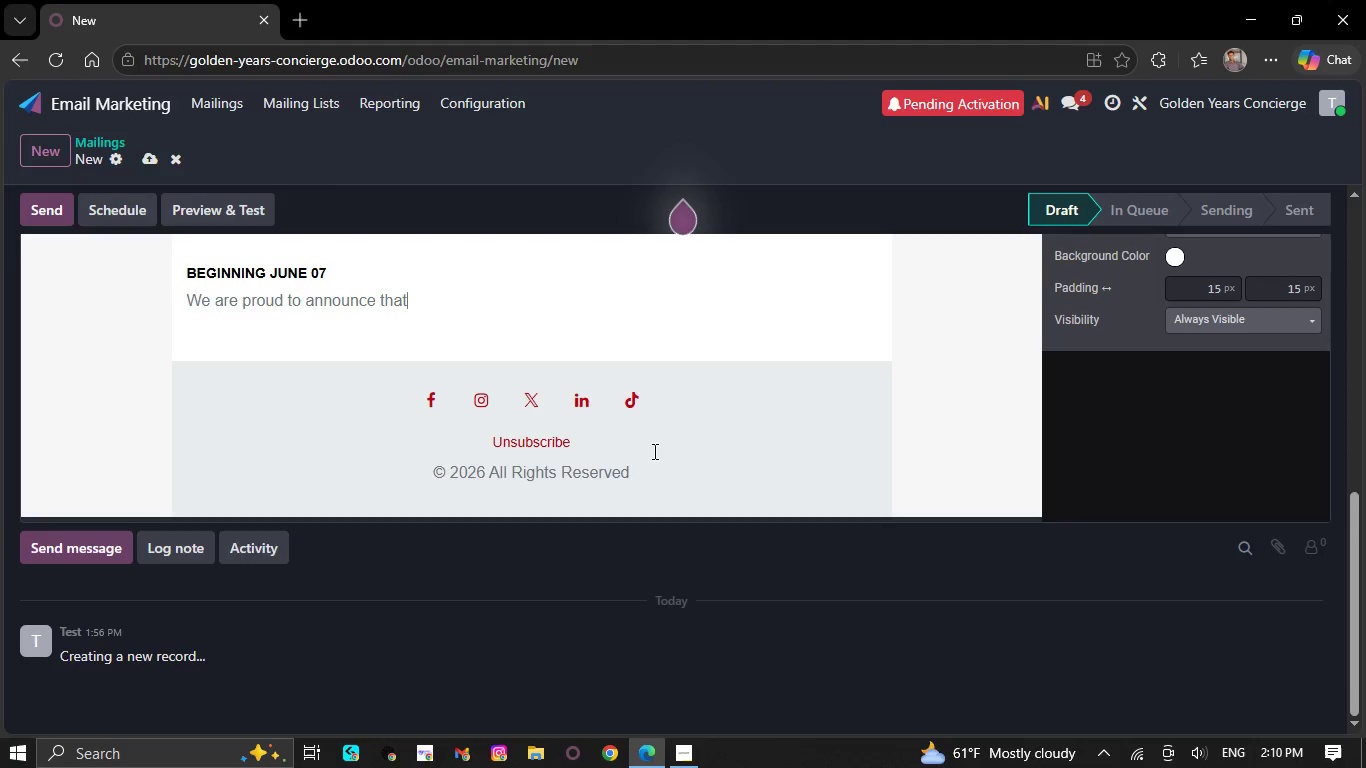 
key(Backspace)
 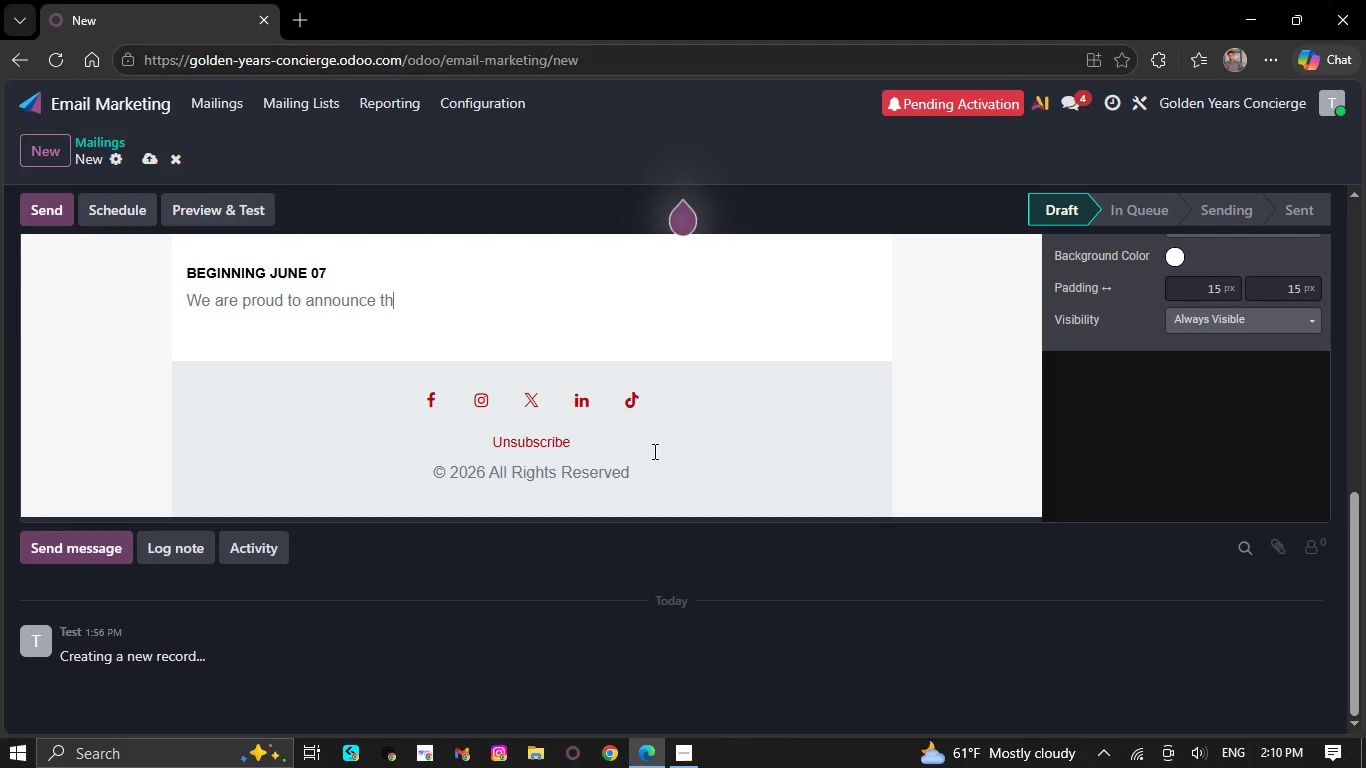 
key(Backspace)
 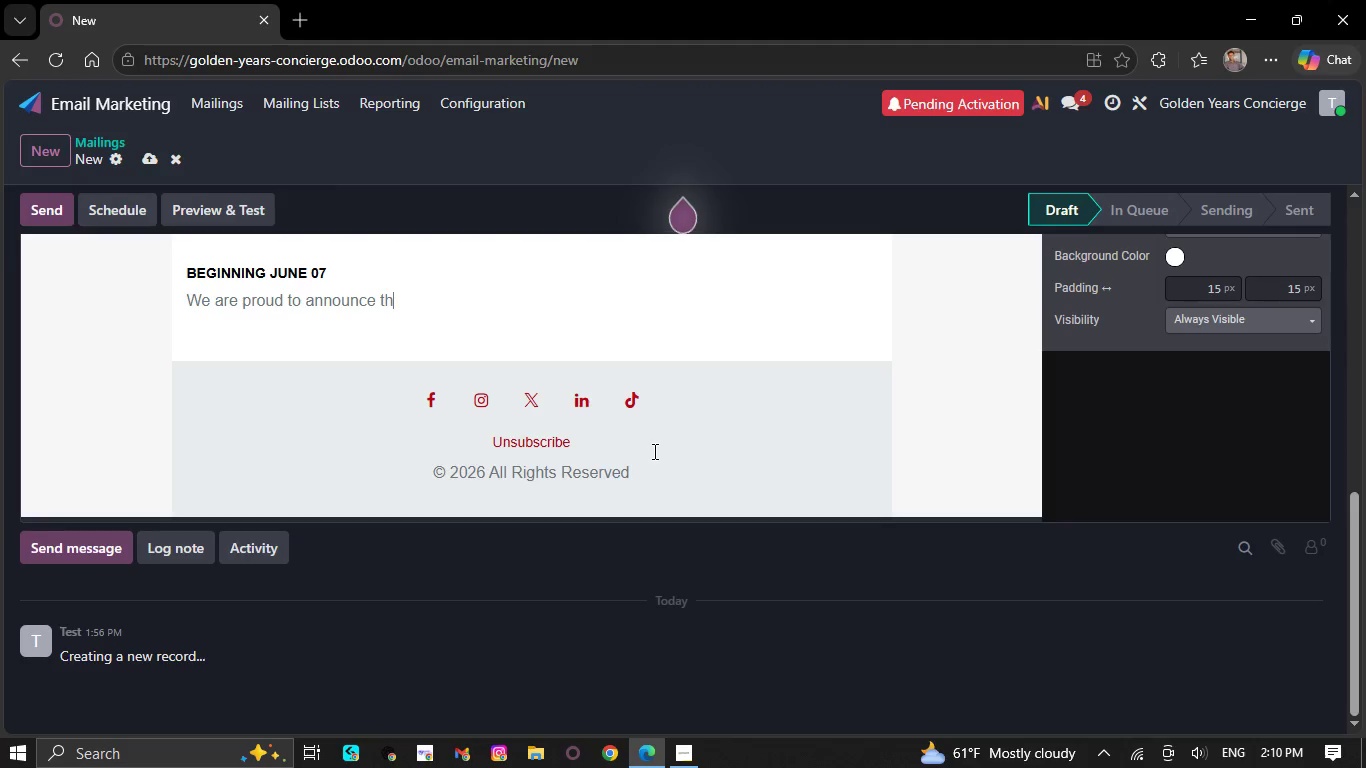 
key(Backspace)
 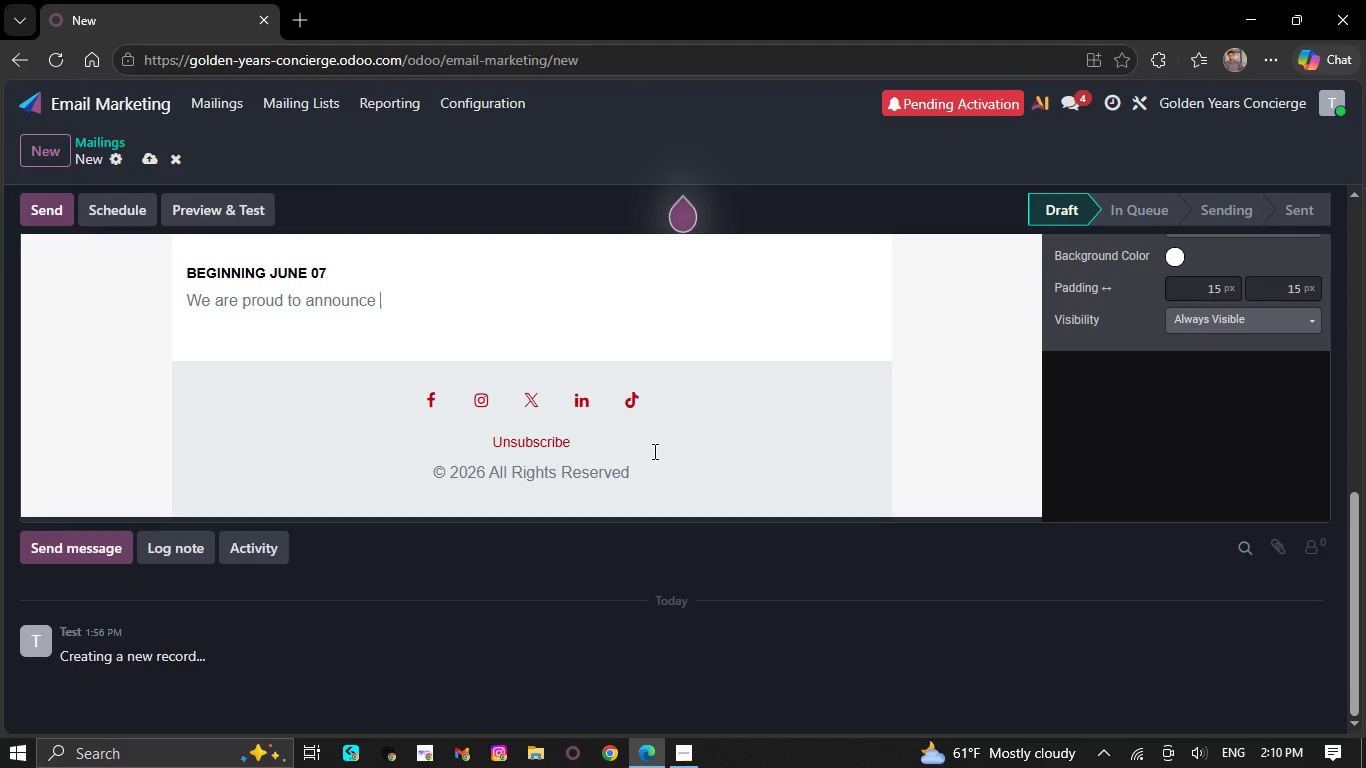 
key(Backspace)
 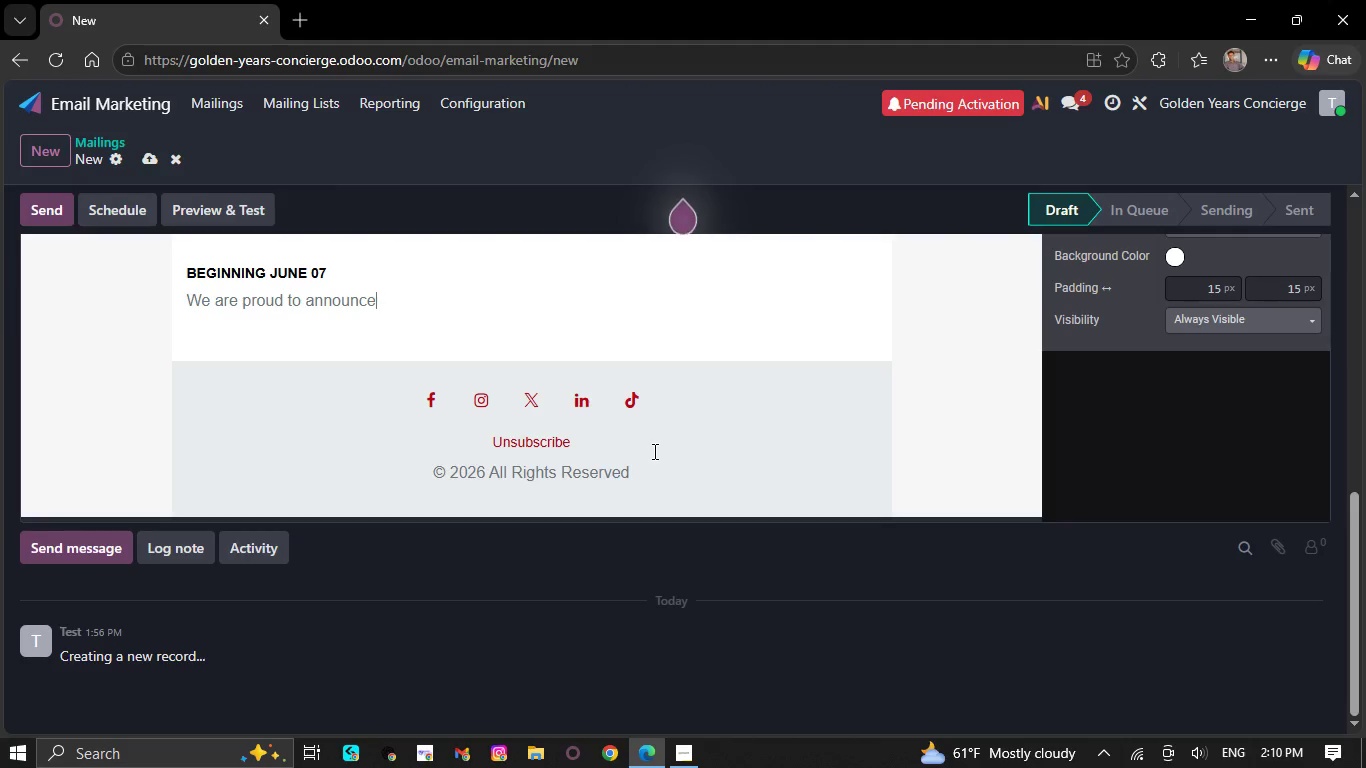 
key(Backspace)
 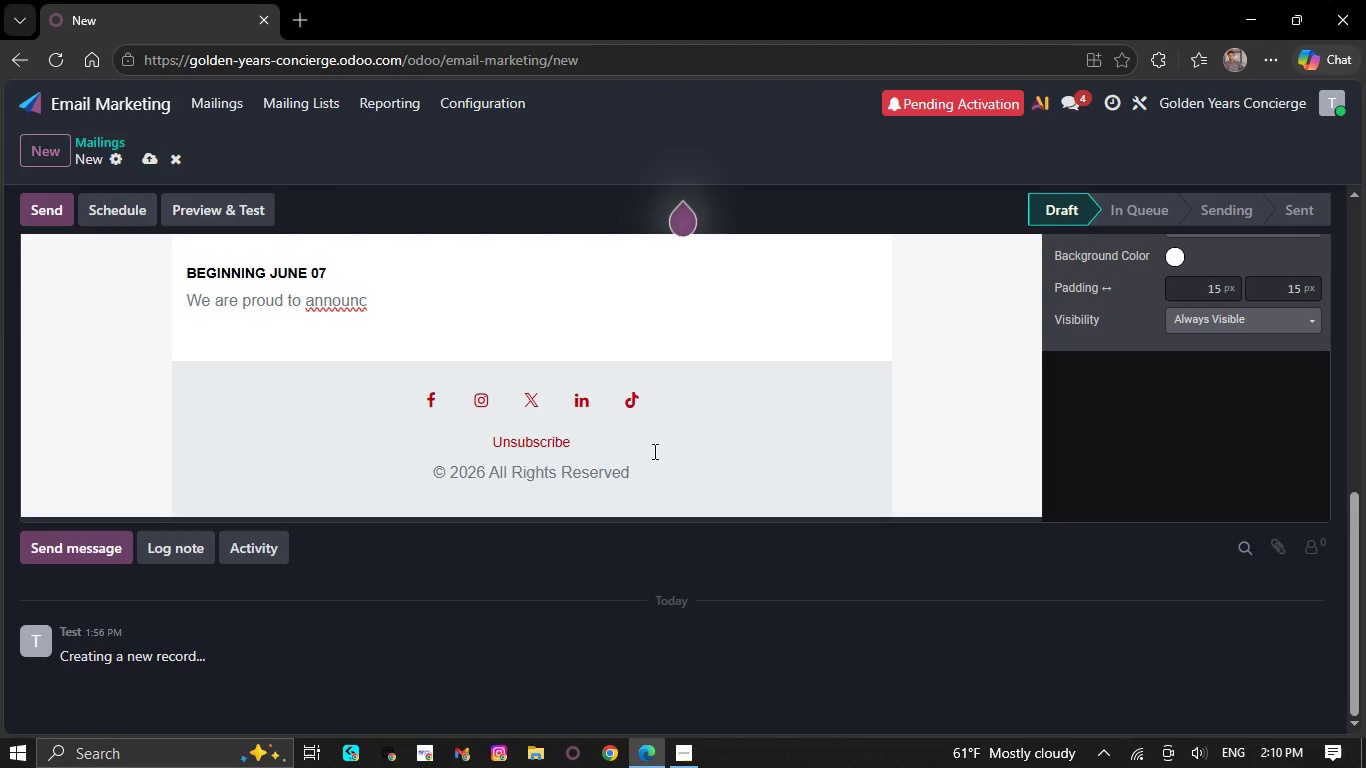 
key(Backspace)
 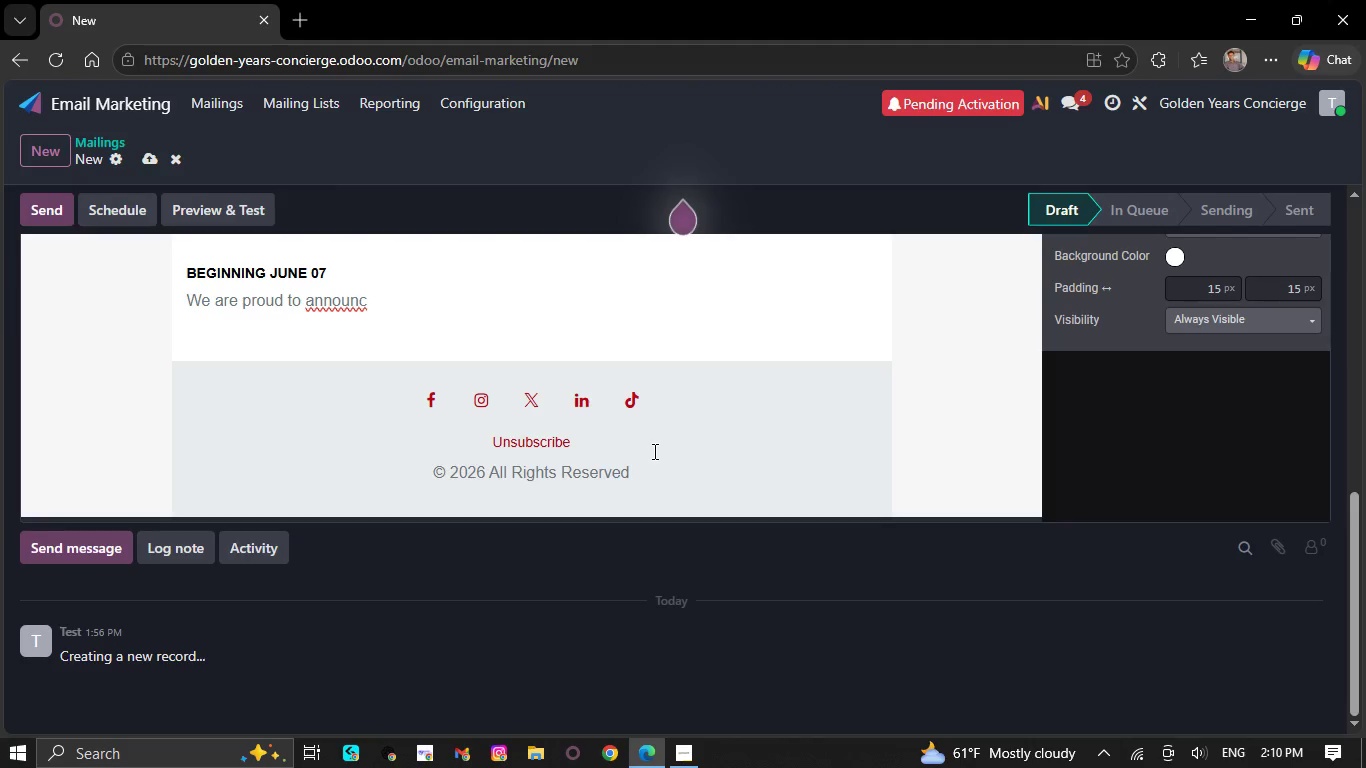 
key(Backspace)
 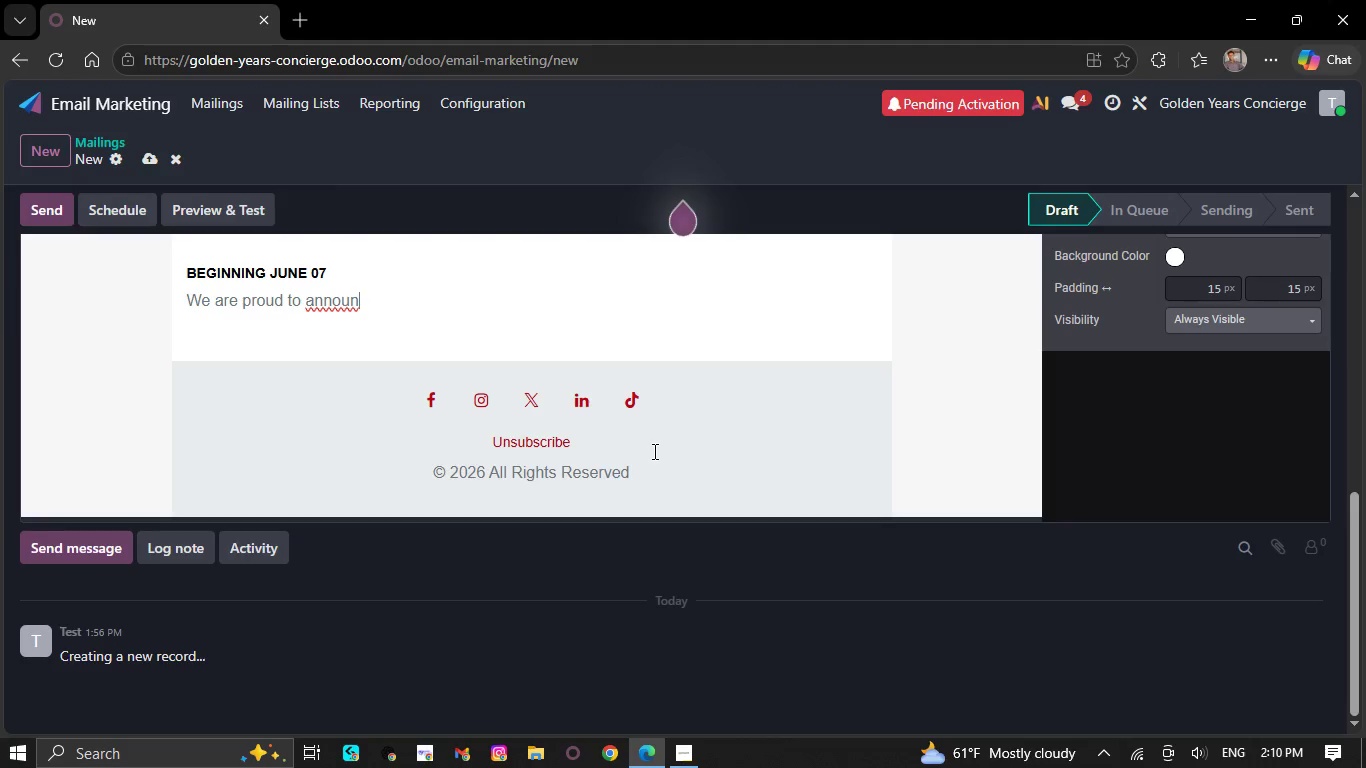 
key(Backspace)
 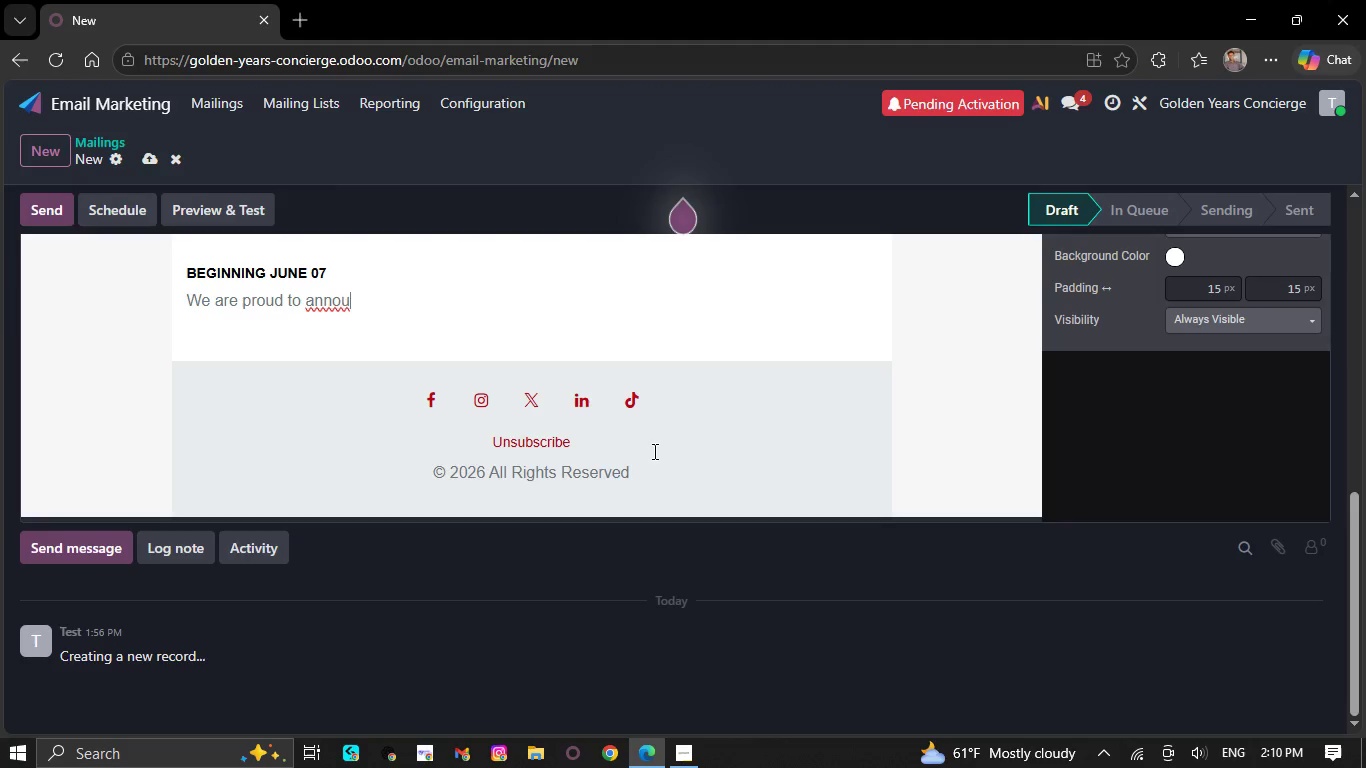 
key(Backspace)
 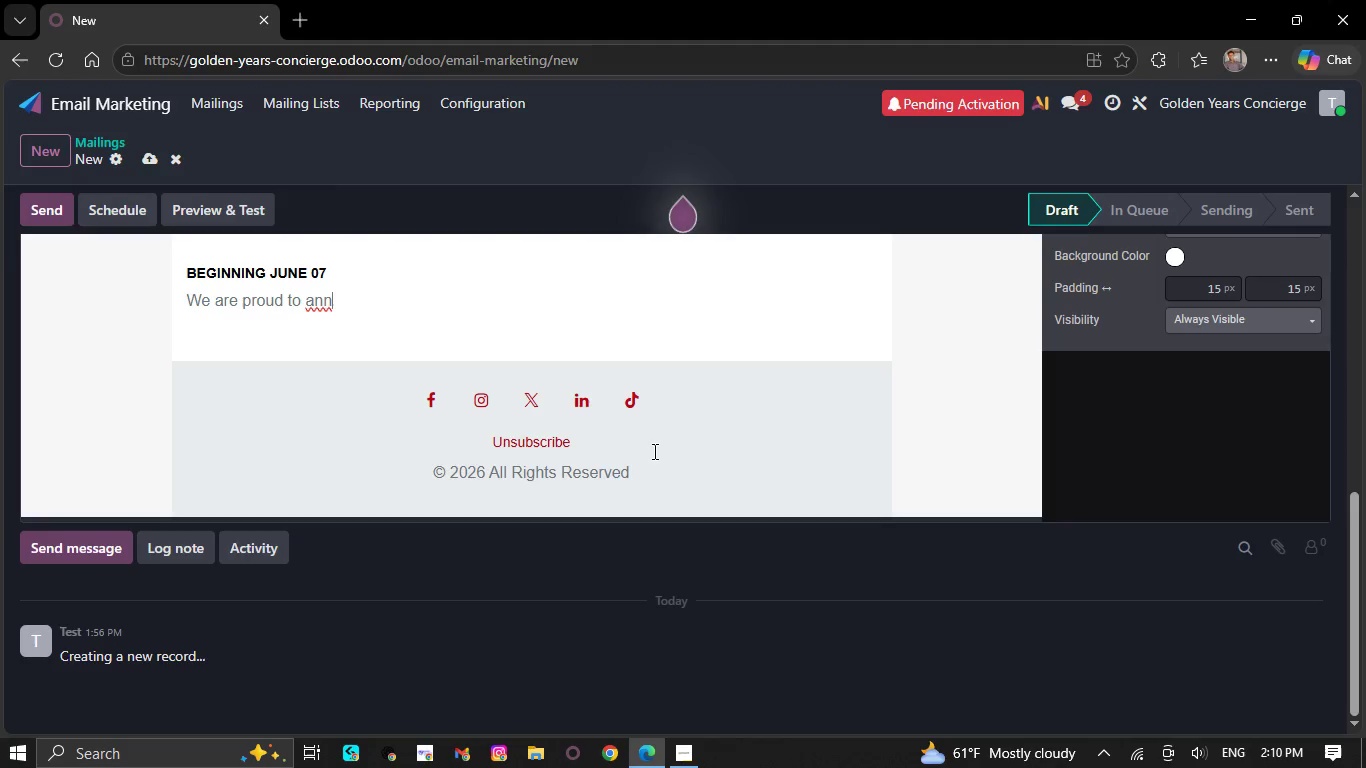 
key(Backspace)
 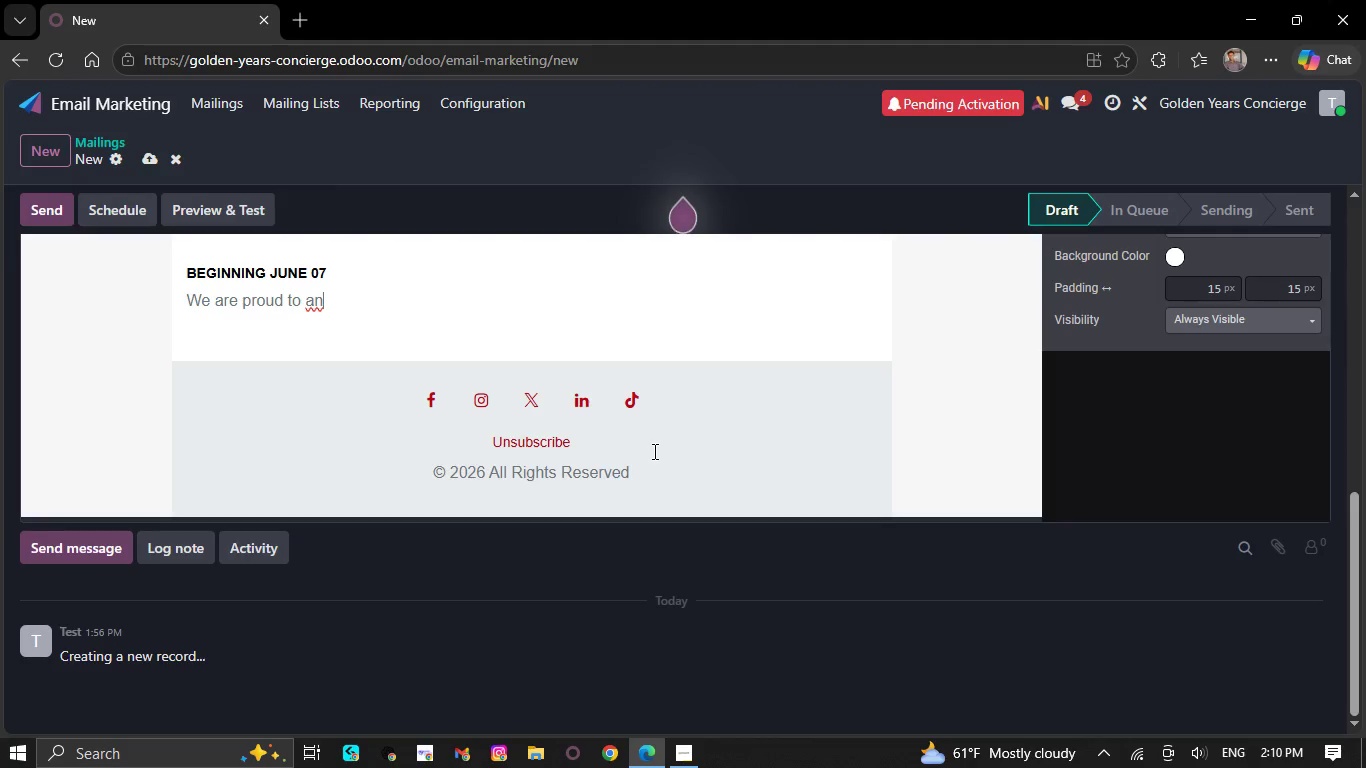 
key(Backspace)
 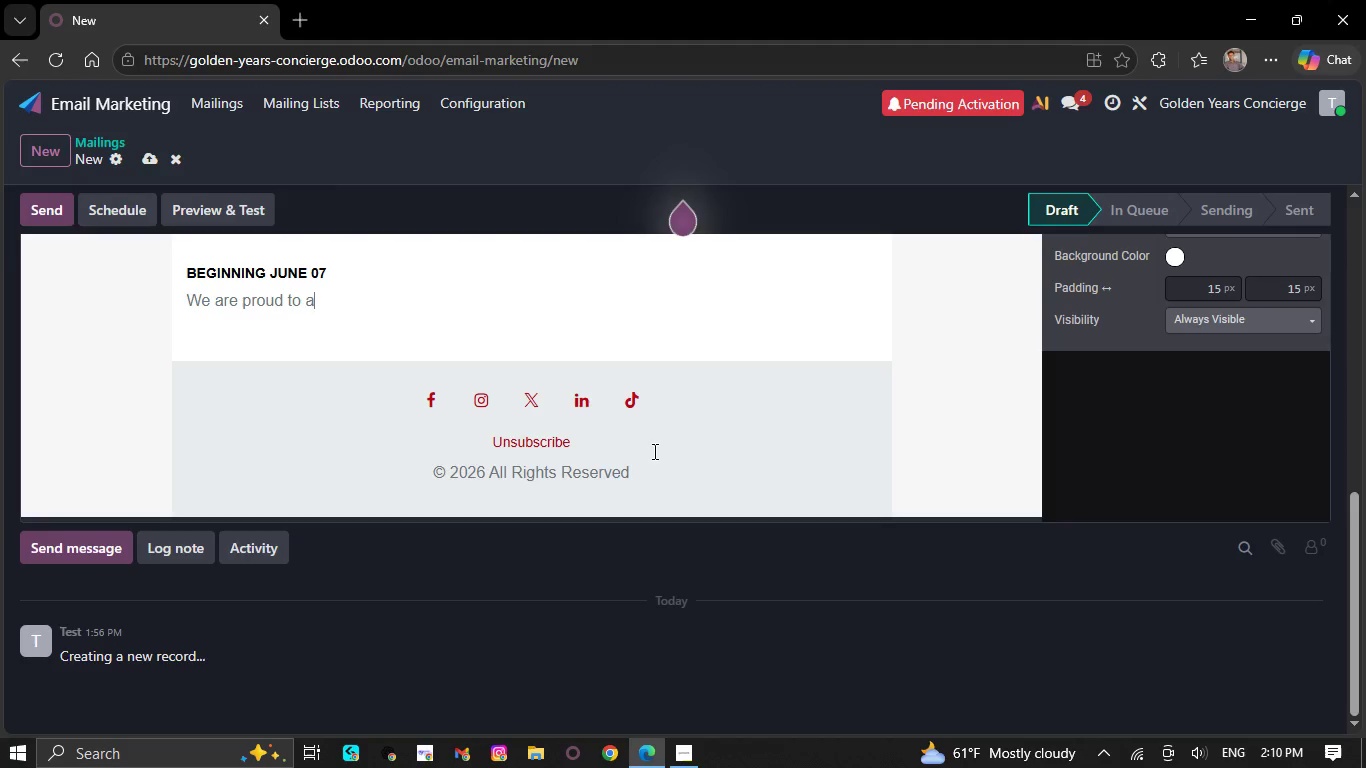 
key(Backspace)
 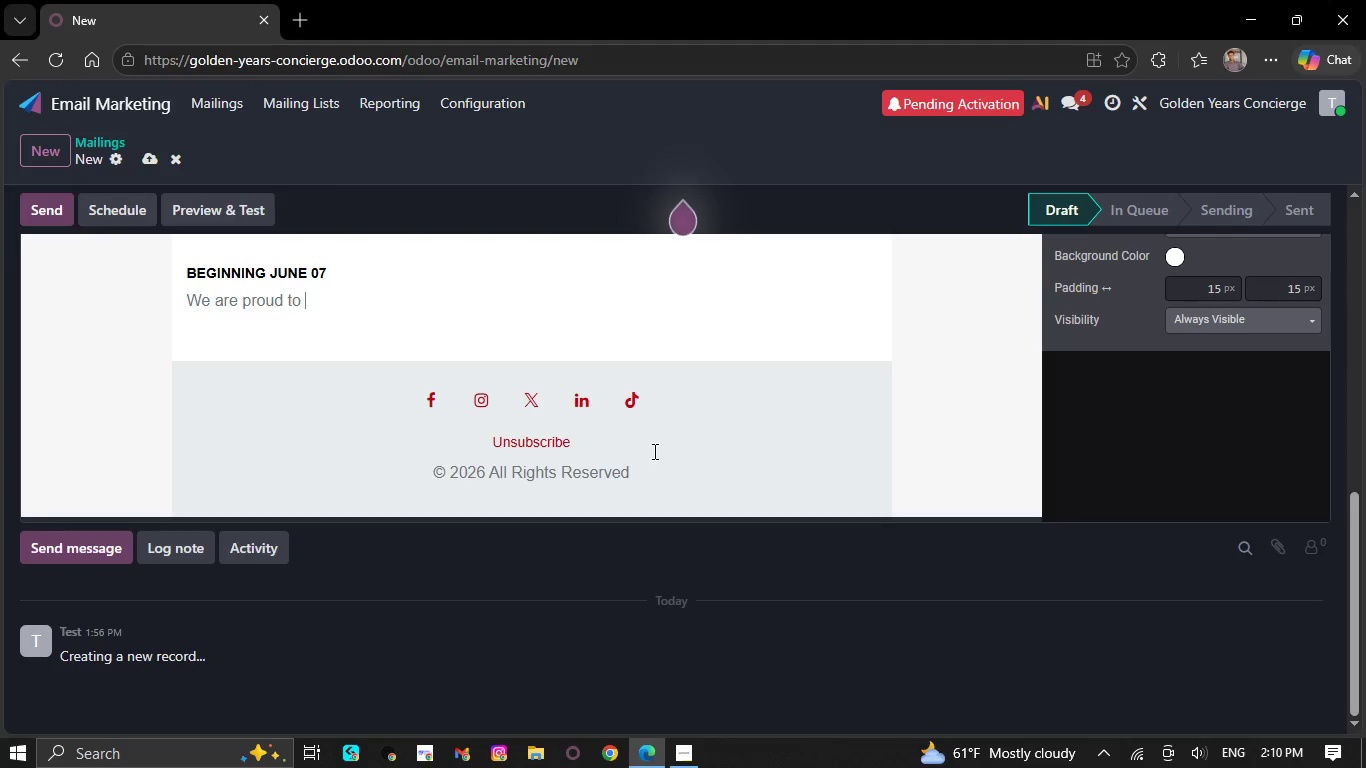 
key(Backspace)
 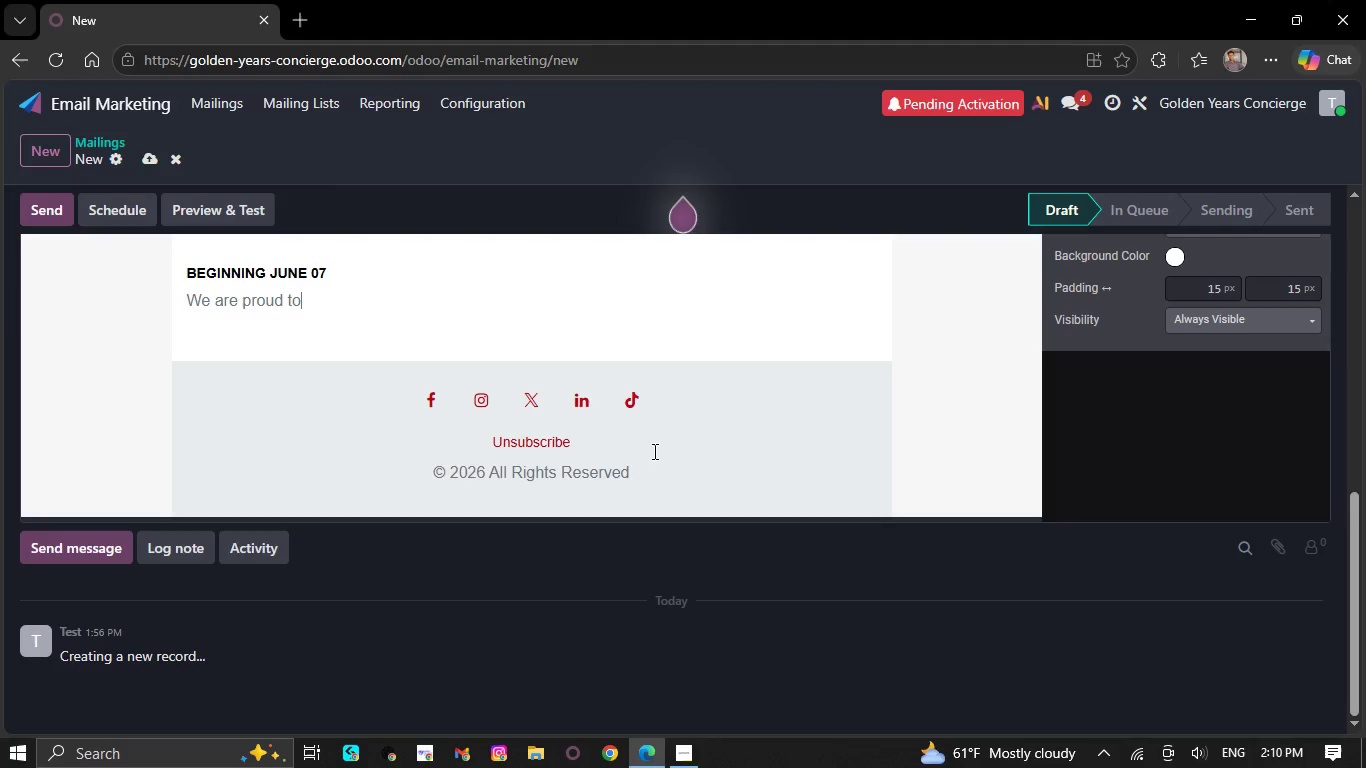 
key(Backspace)
 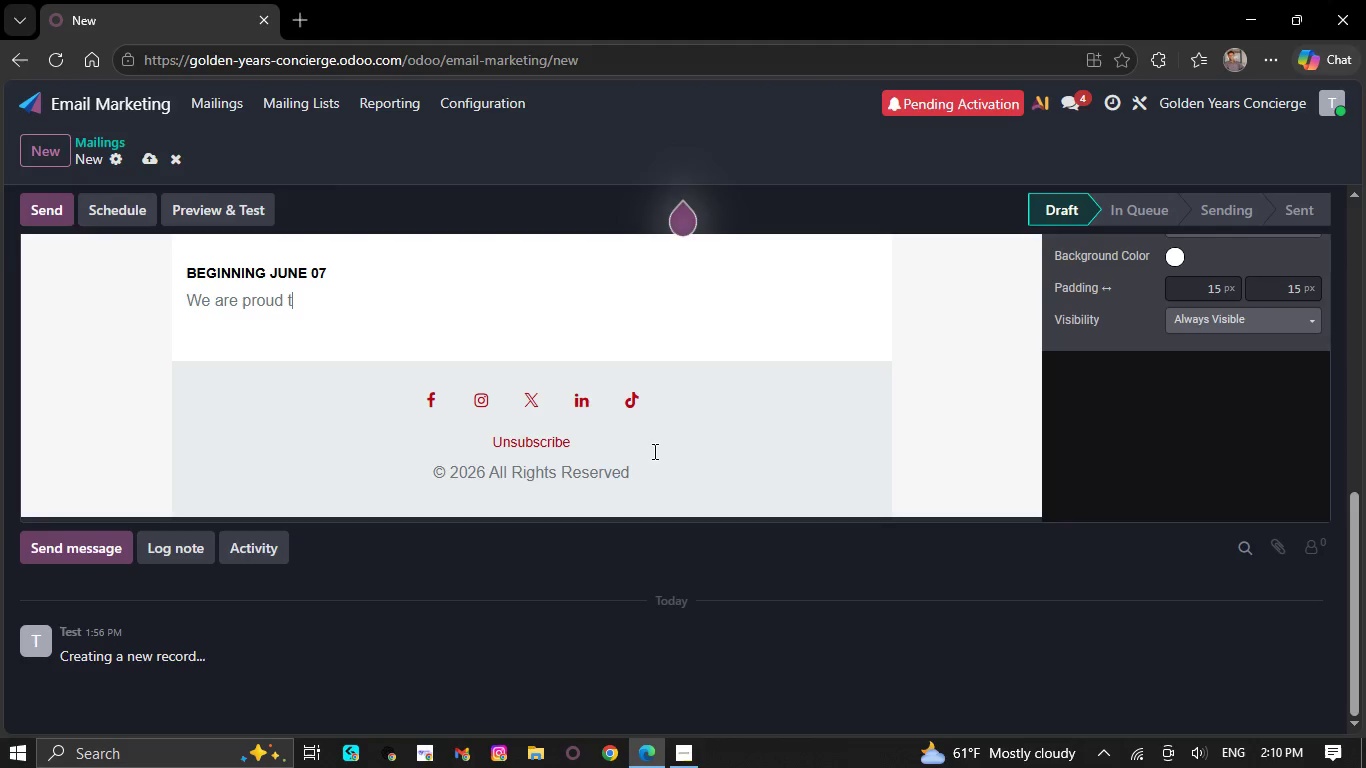 
key(Backspace)
 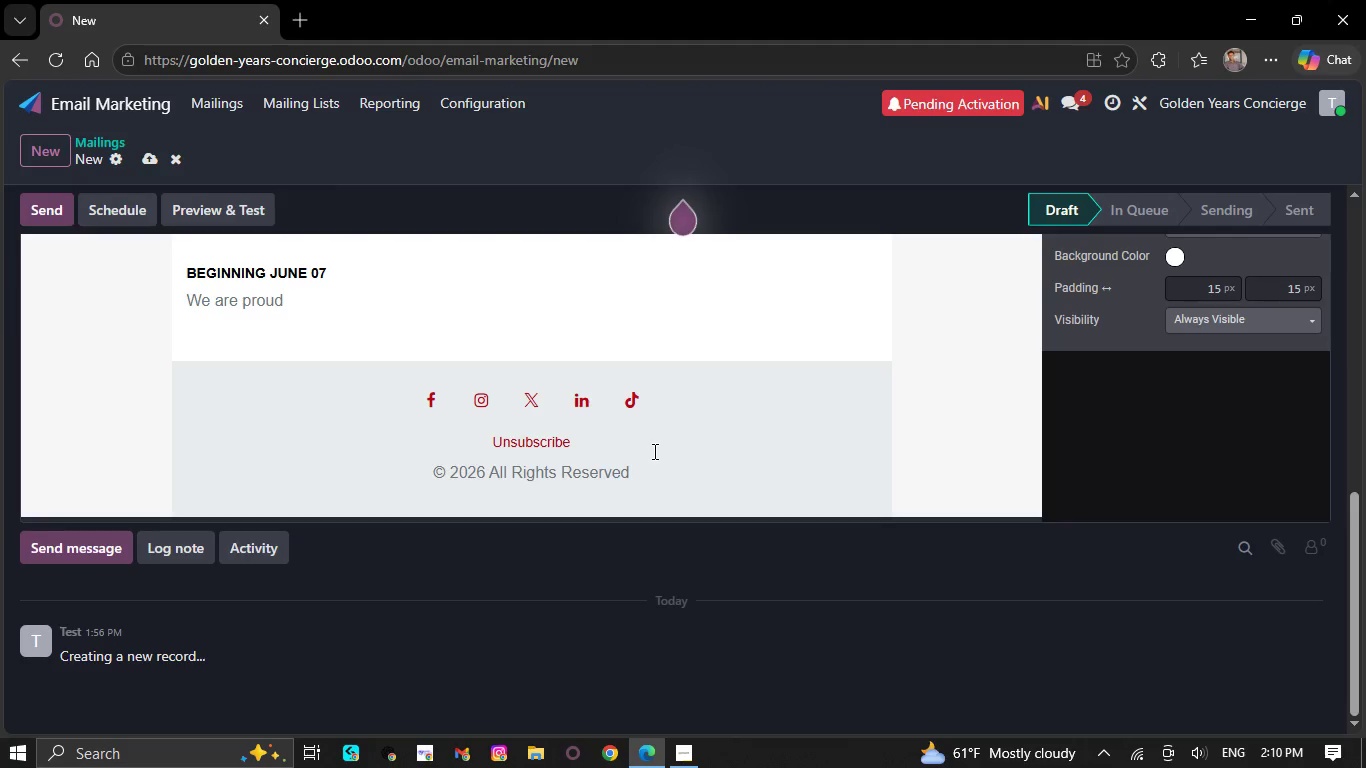 
key(Backspace)
 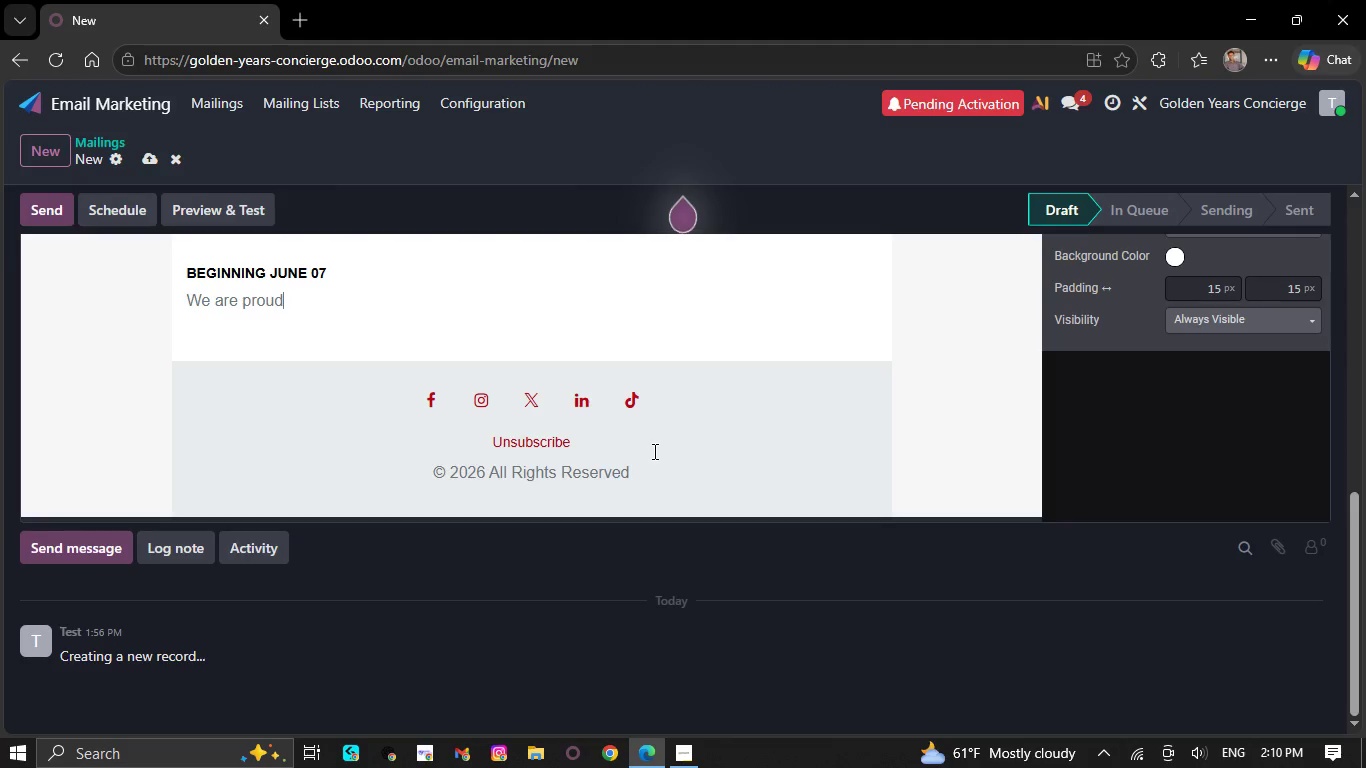 
key(Backspace)
 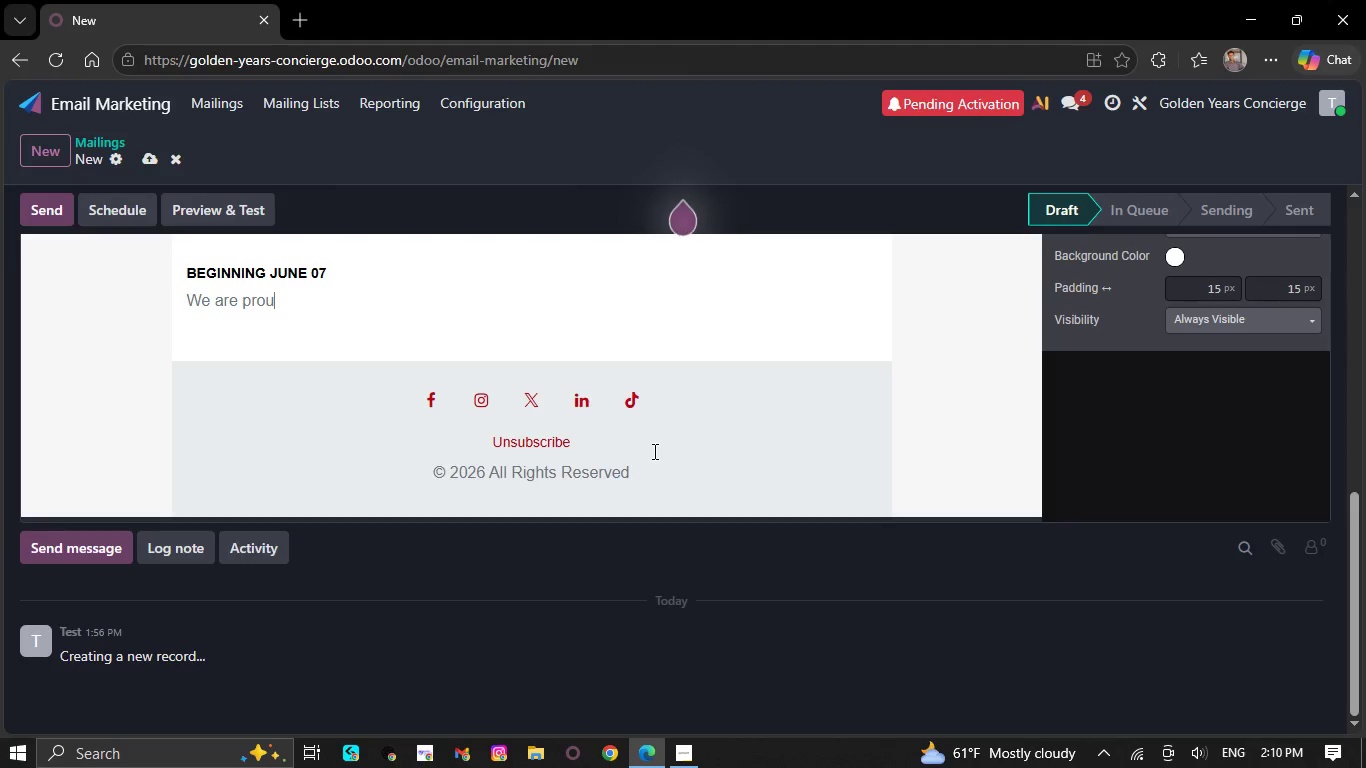 
key(Backspace)
 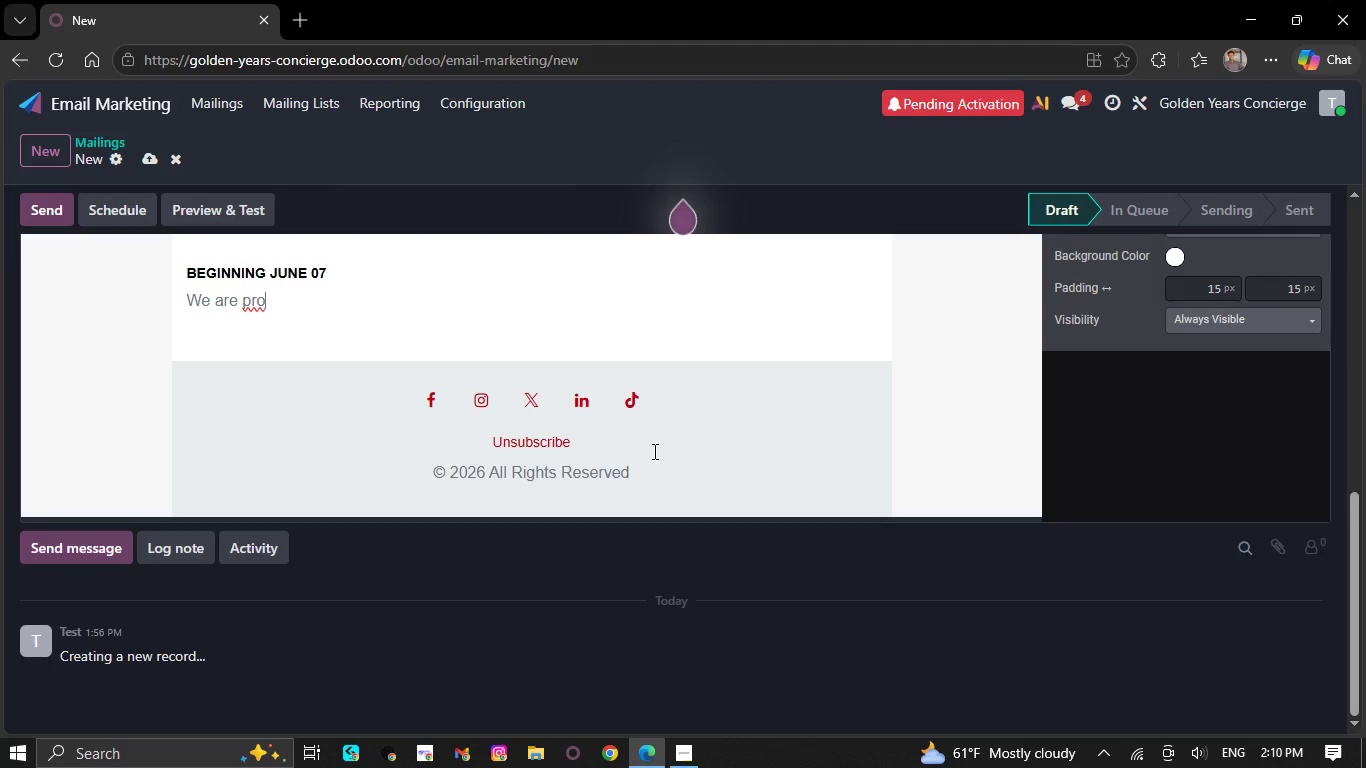 
key(Backspace)
 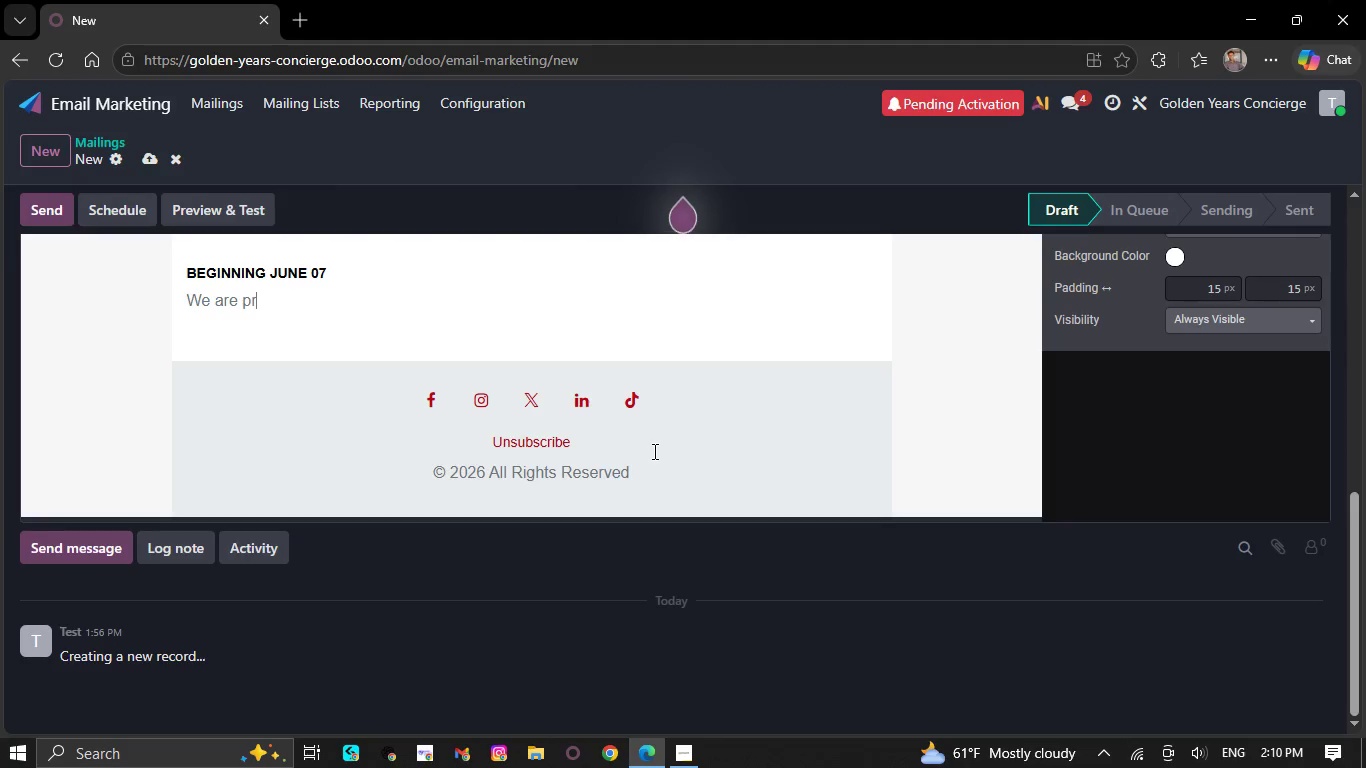 
key(Backspace)
 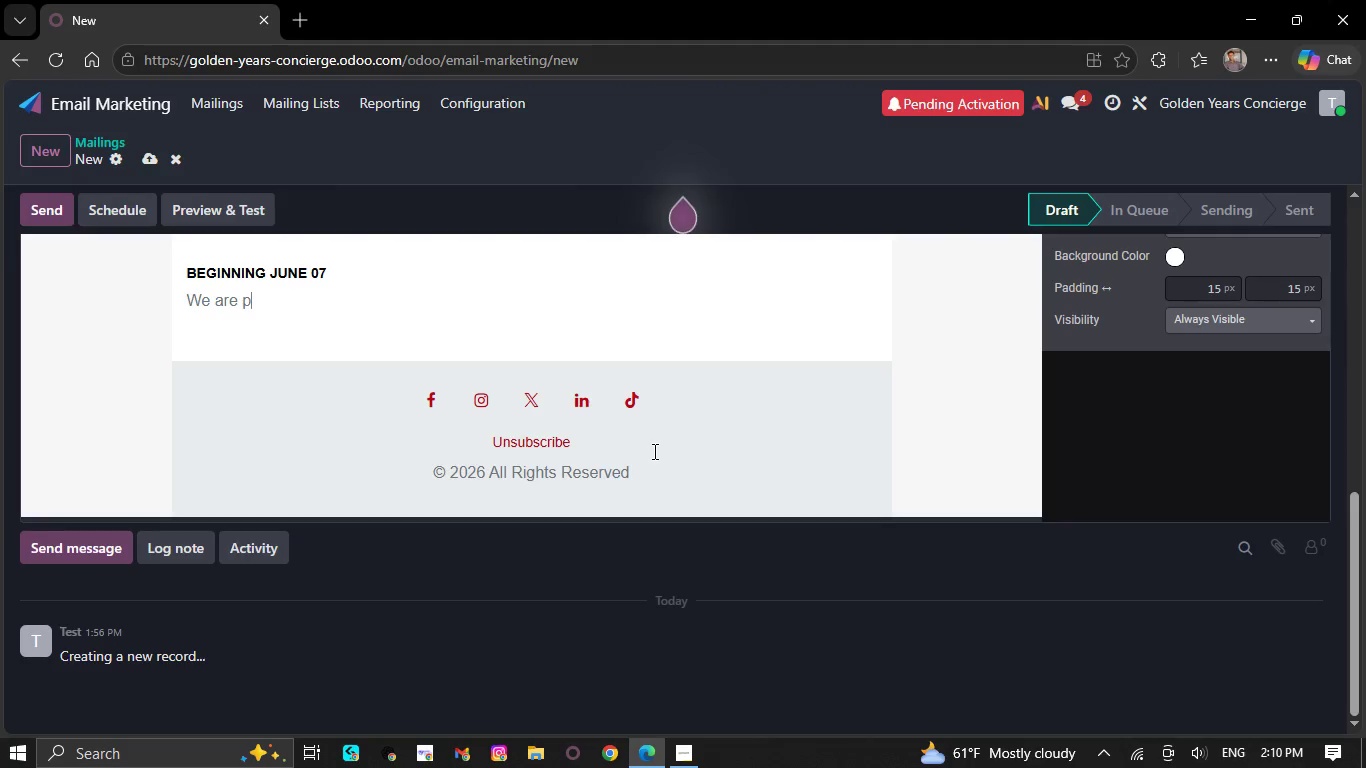 
key(Backspace)
 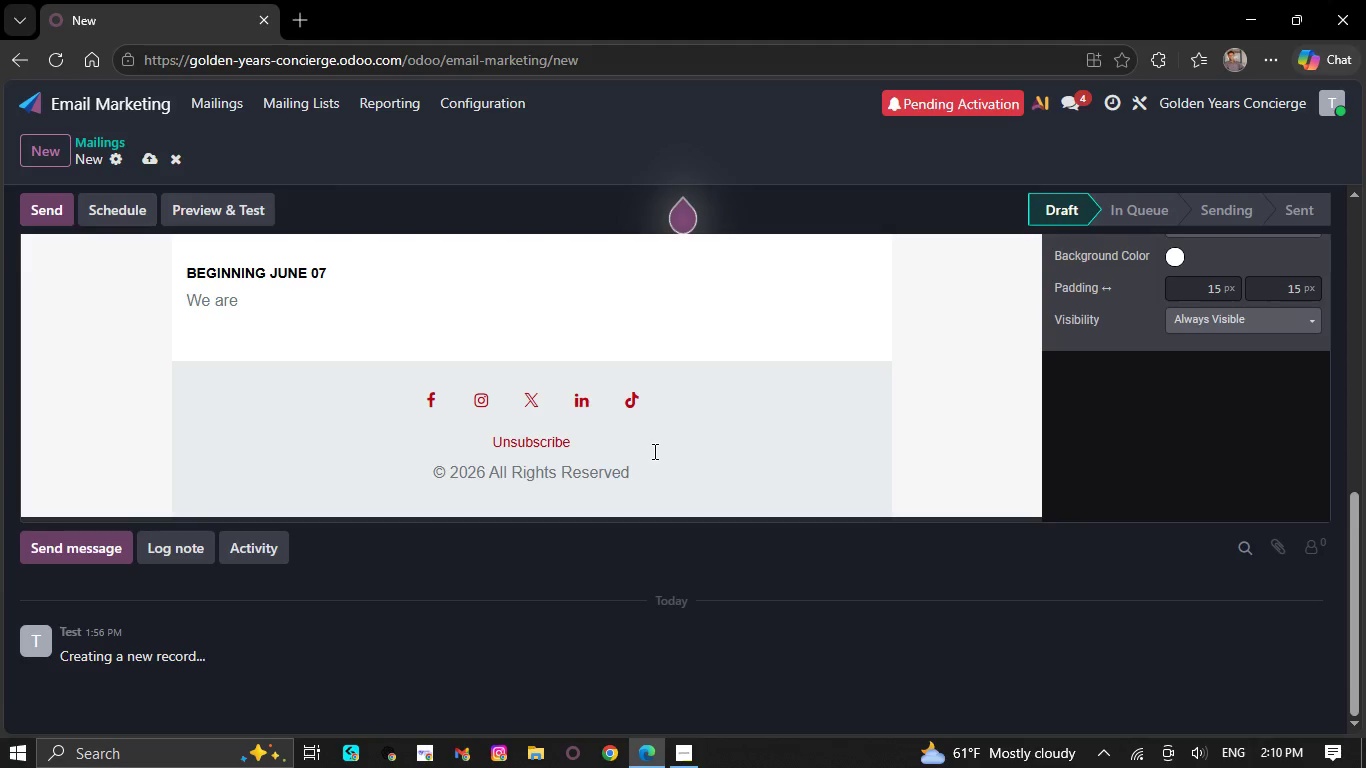 
key(Backspace)
 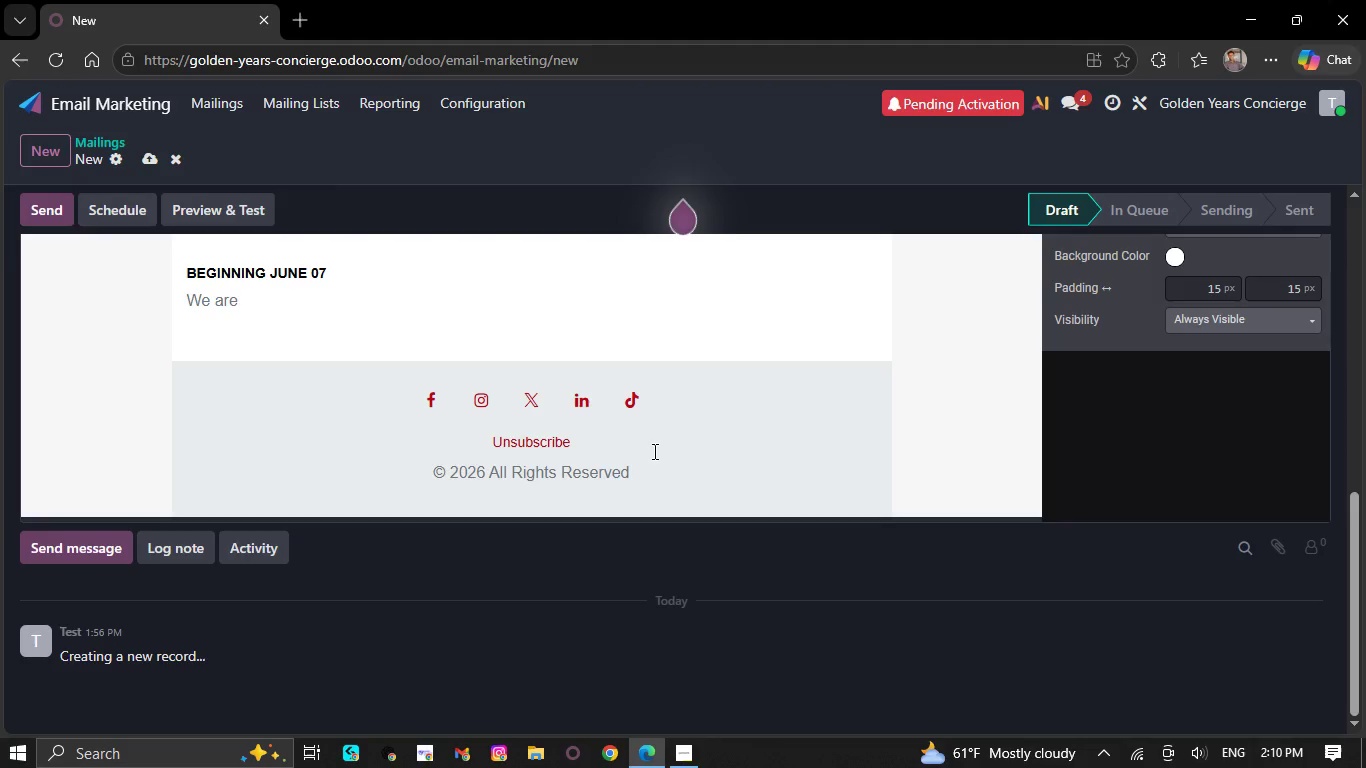 
key(Backspace)
 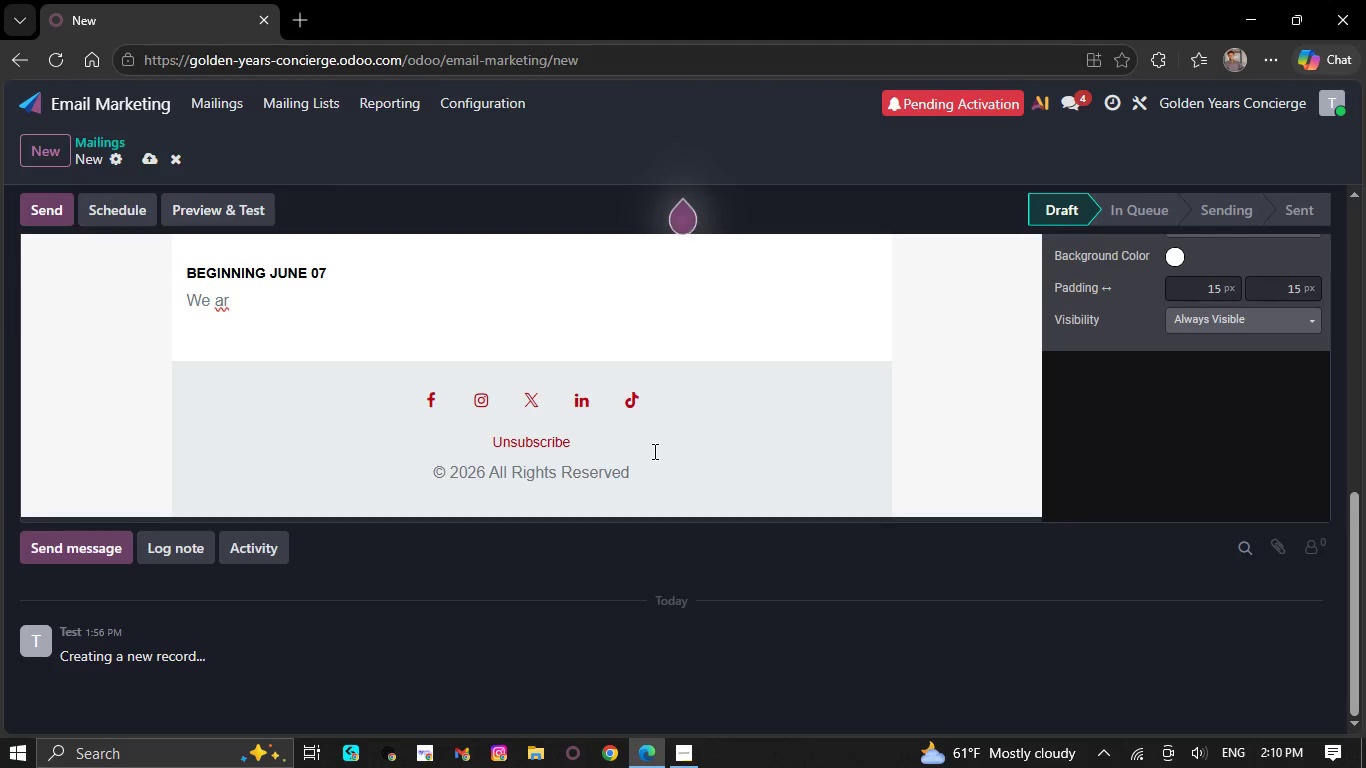 
key(Backspace)
 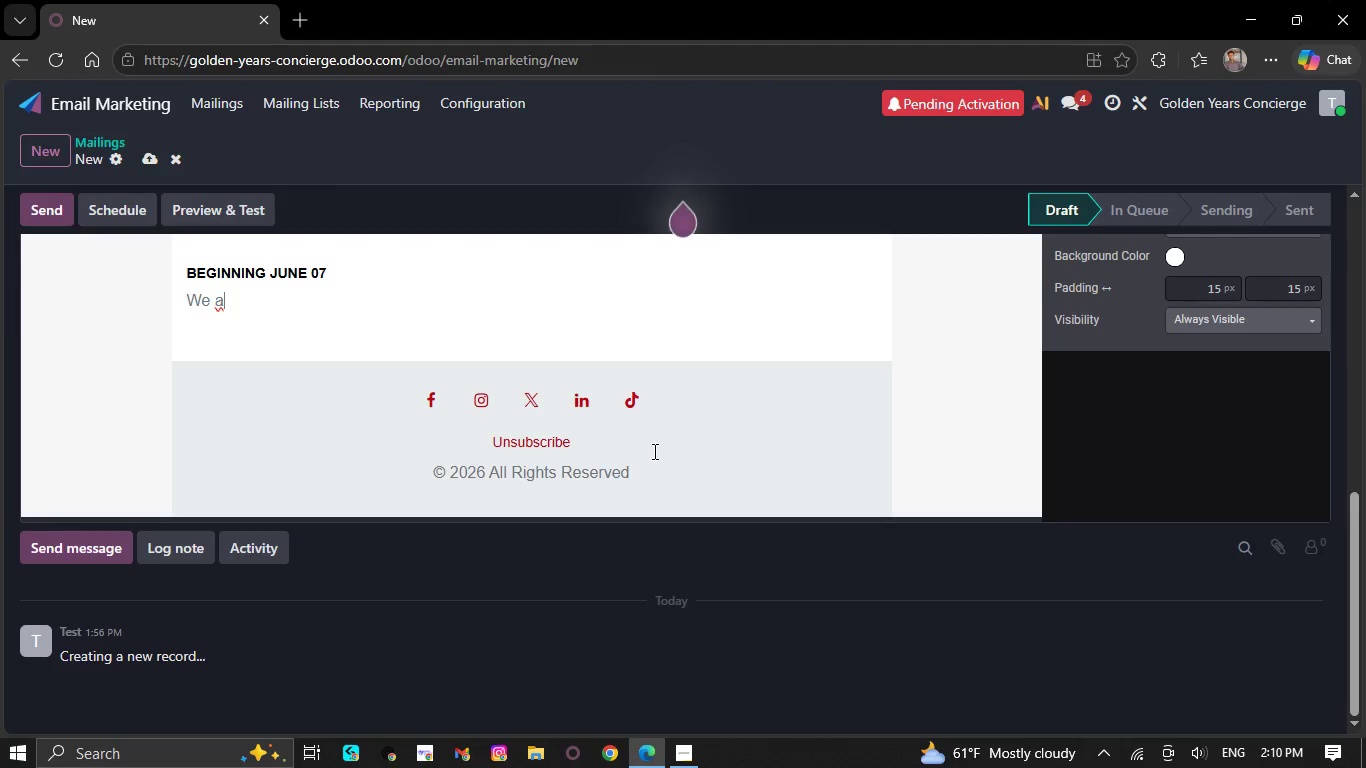 
key(Backspace)
 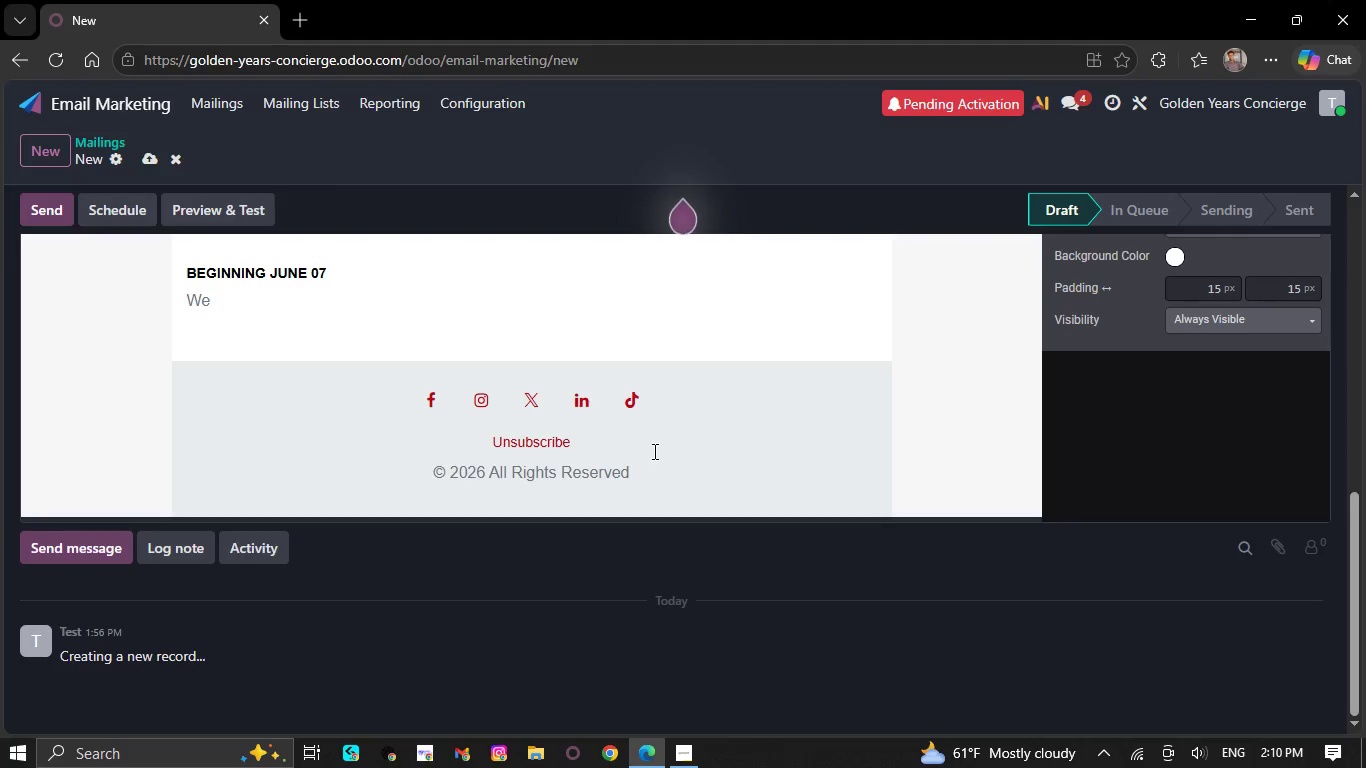 
key(Backspace)
 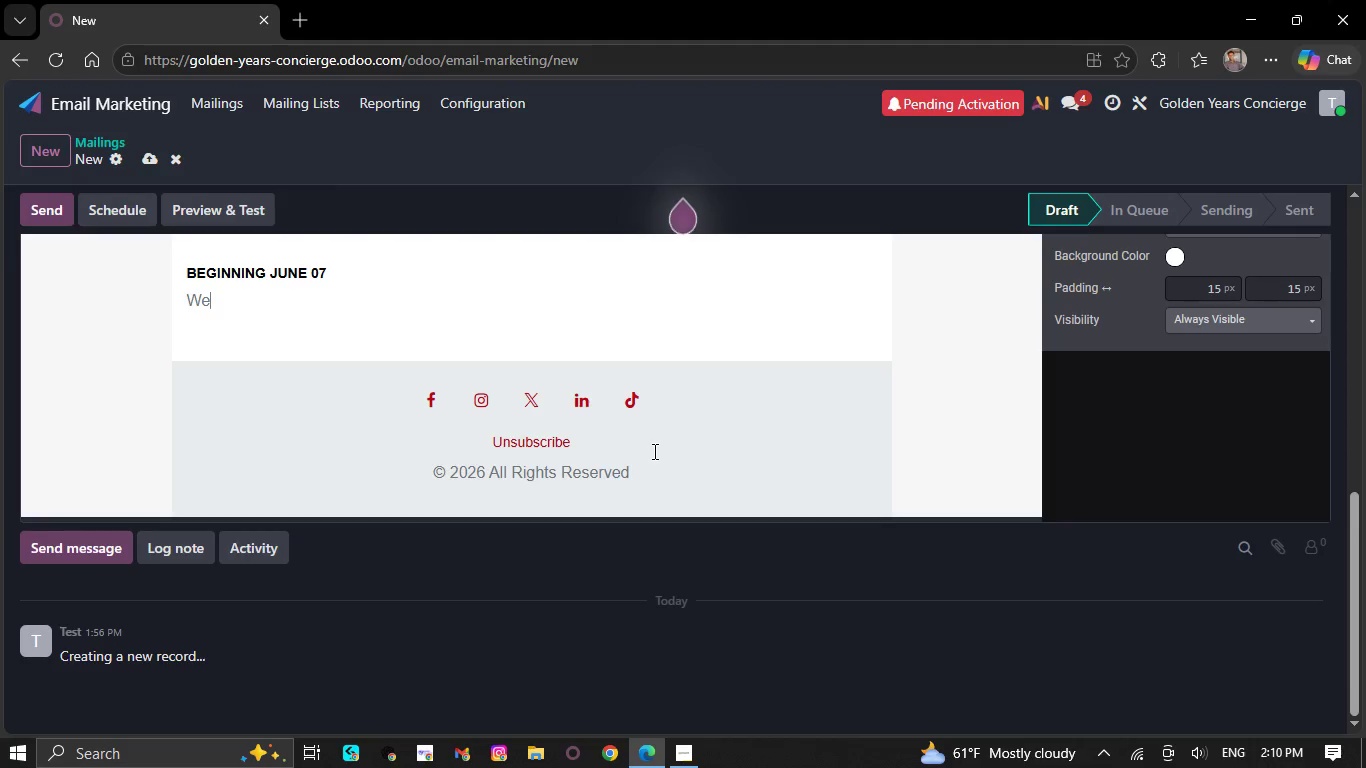 
key(Backspace)
 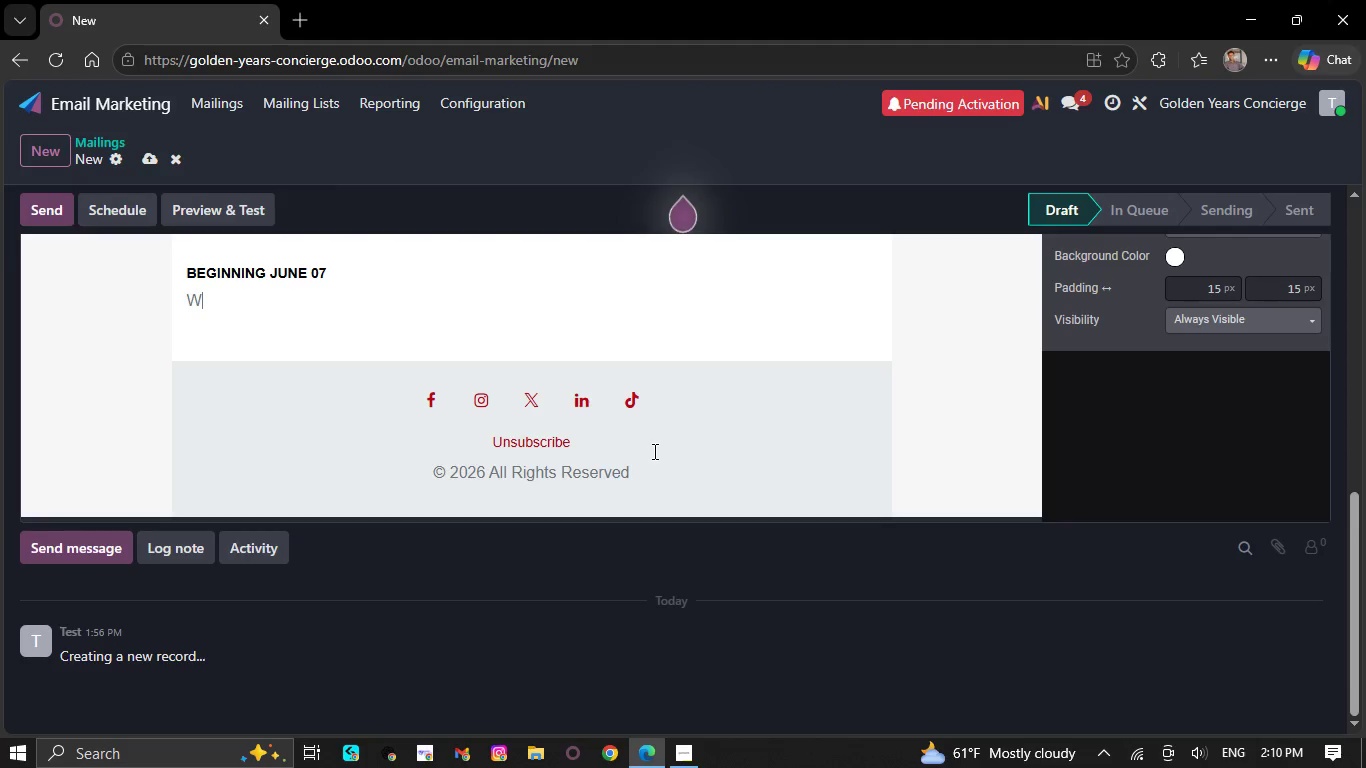 
key(Backspace)
 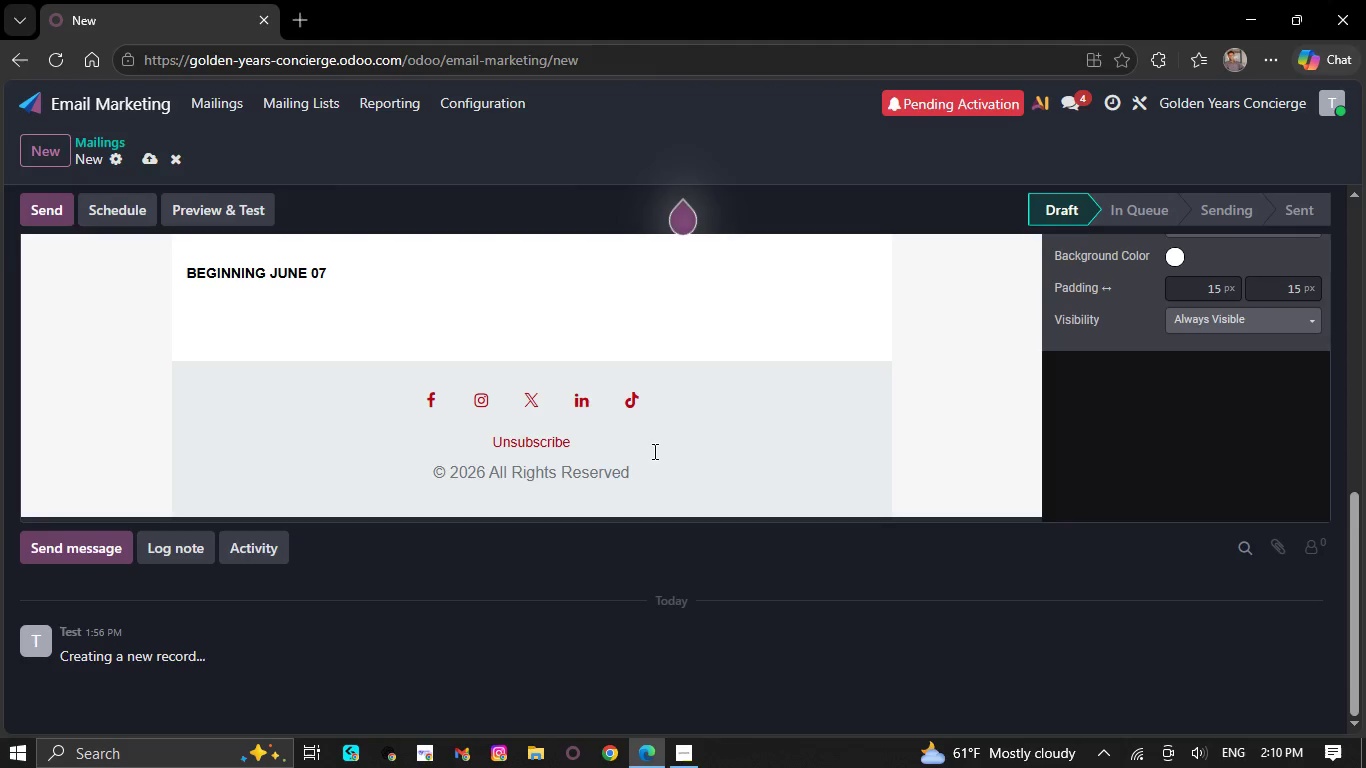 
key(Backspace)
 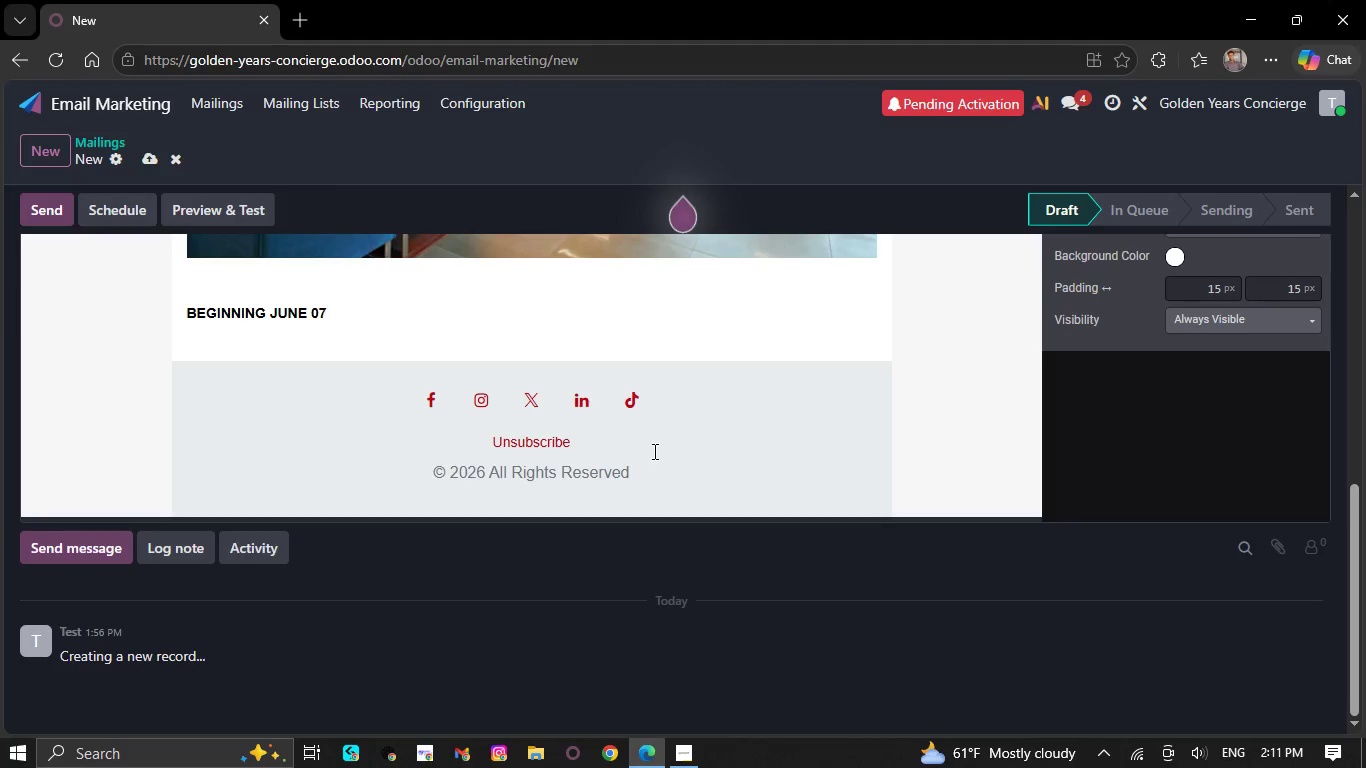 
wait(17.33)
 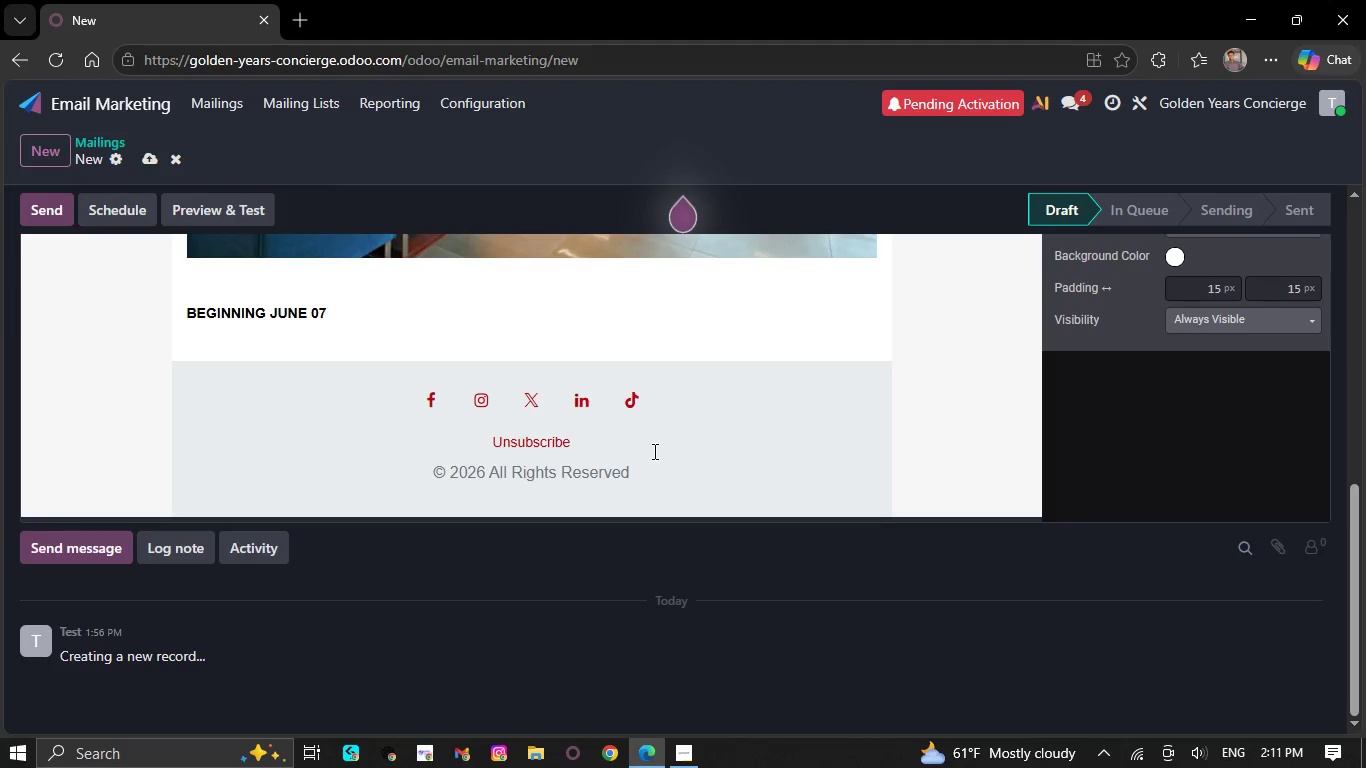 
scroll: coordinate [425, 450], scroll_direction: up, amount: 6.0
 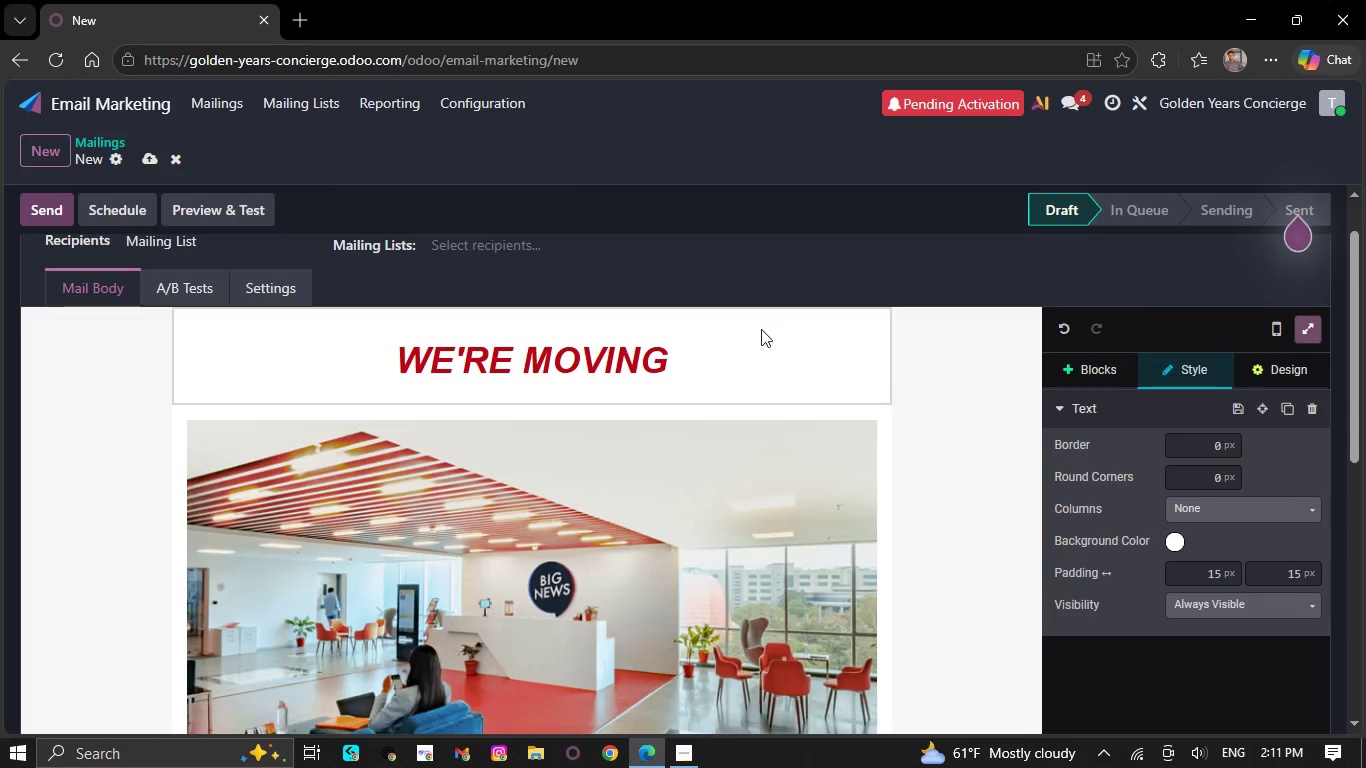 
scroll: coordinate [652, 462], scroll_direction: down, amount: 7.0
 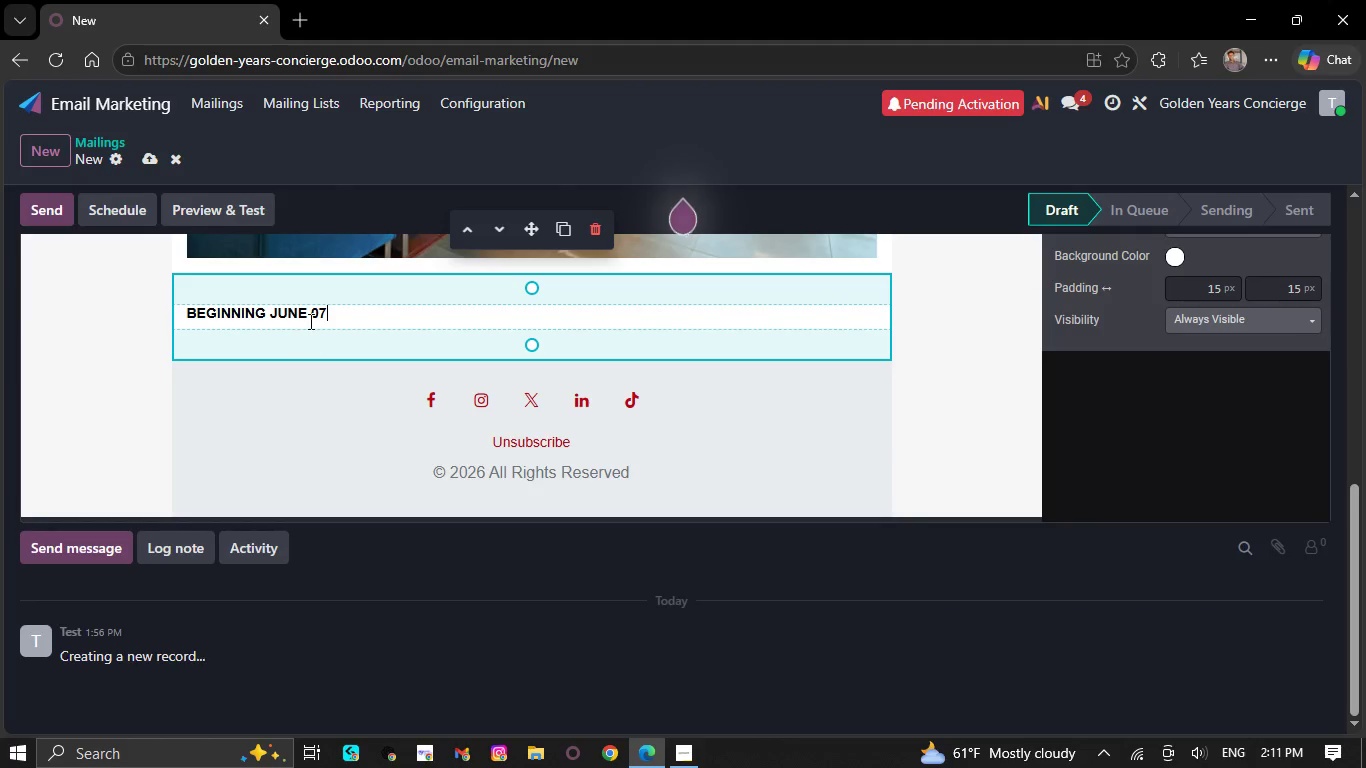 
key(NumpadEnter)
 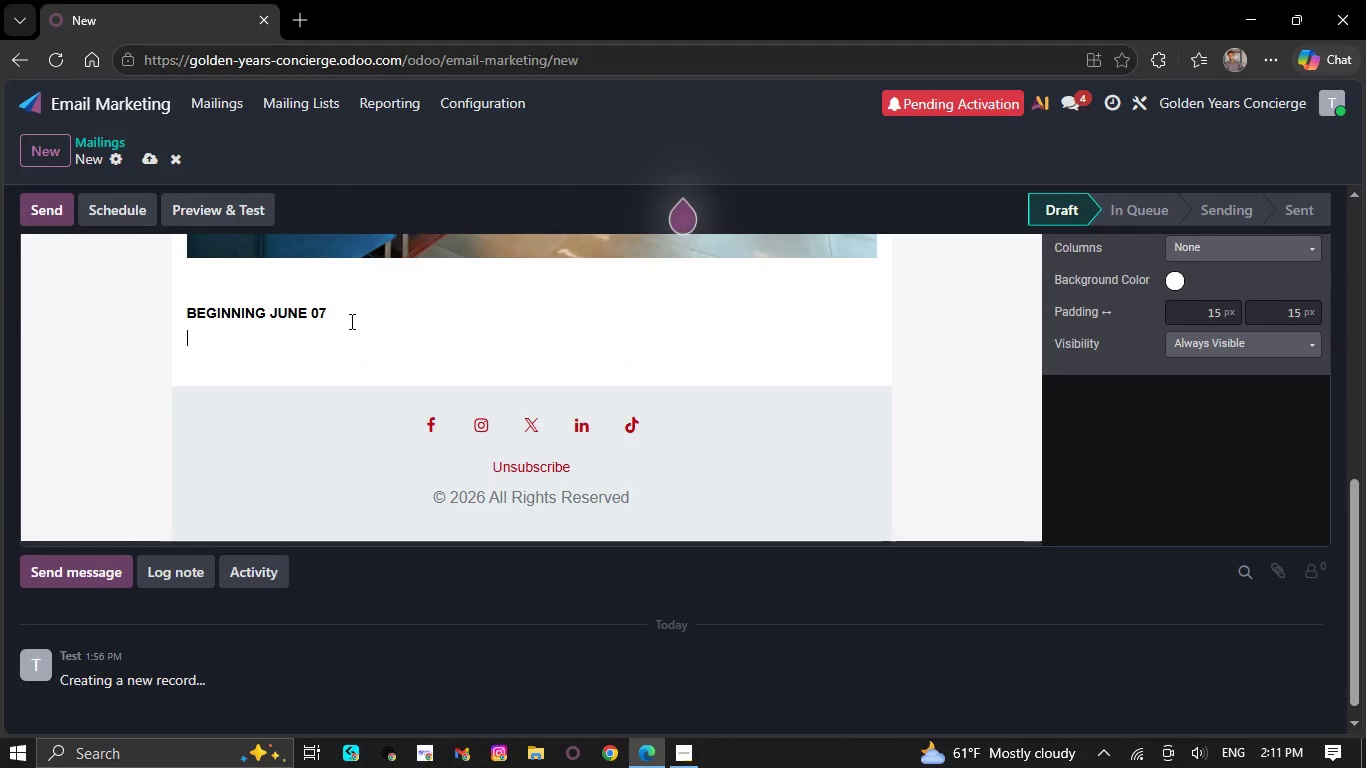 
key(D)
 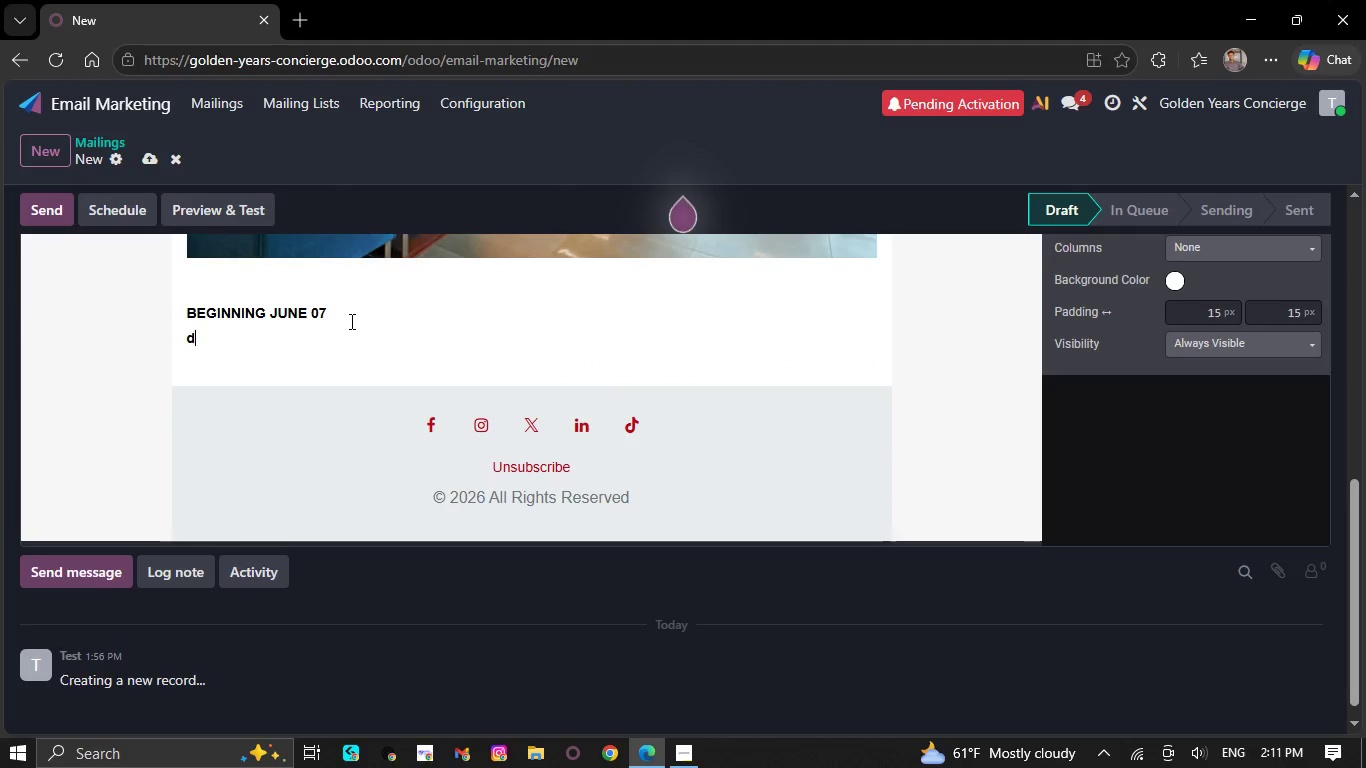 
key(Backspace)
 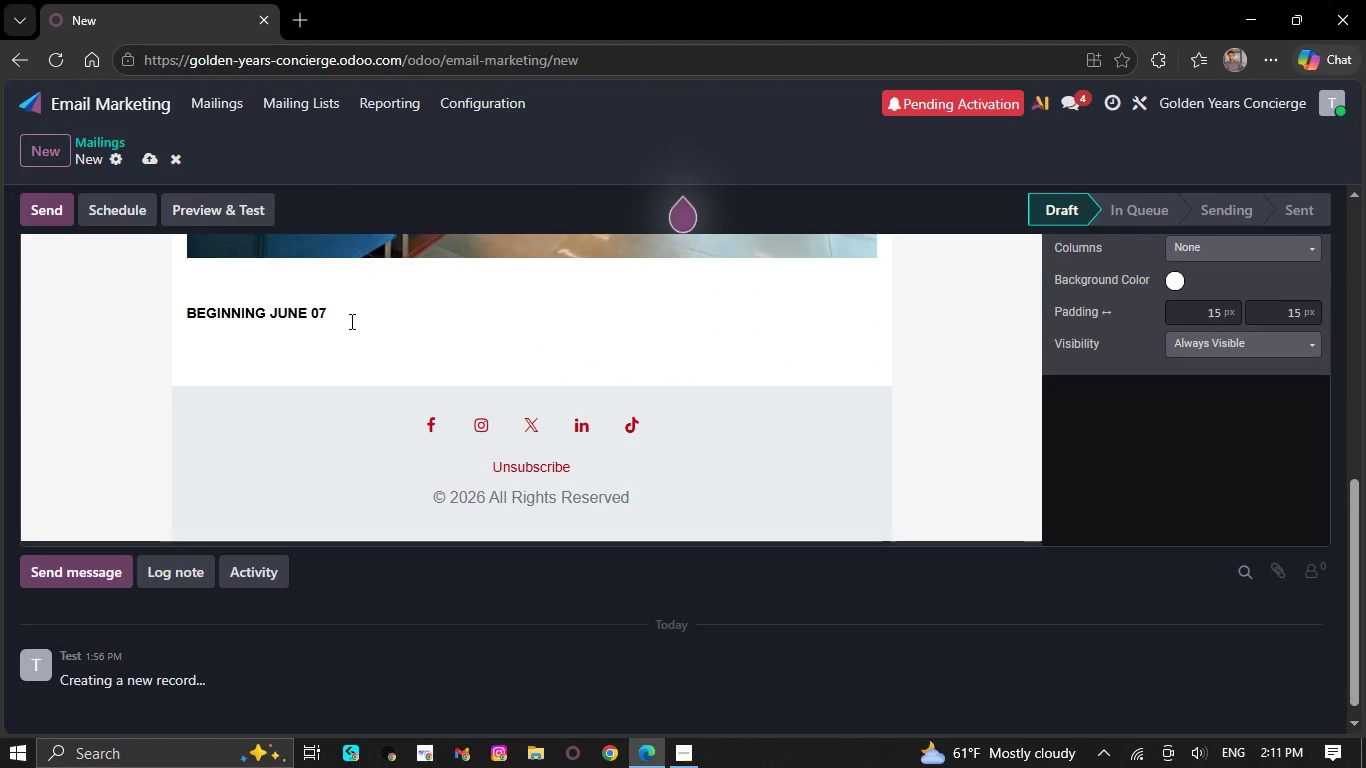 
key(Backspace)
 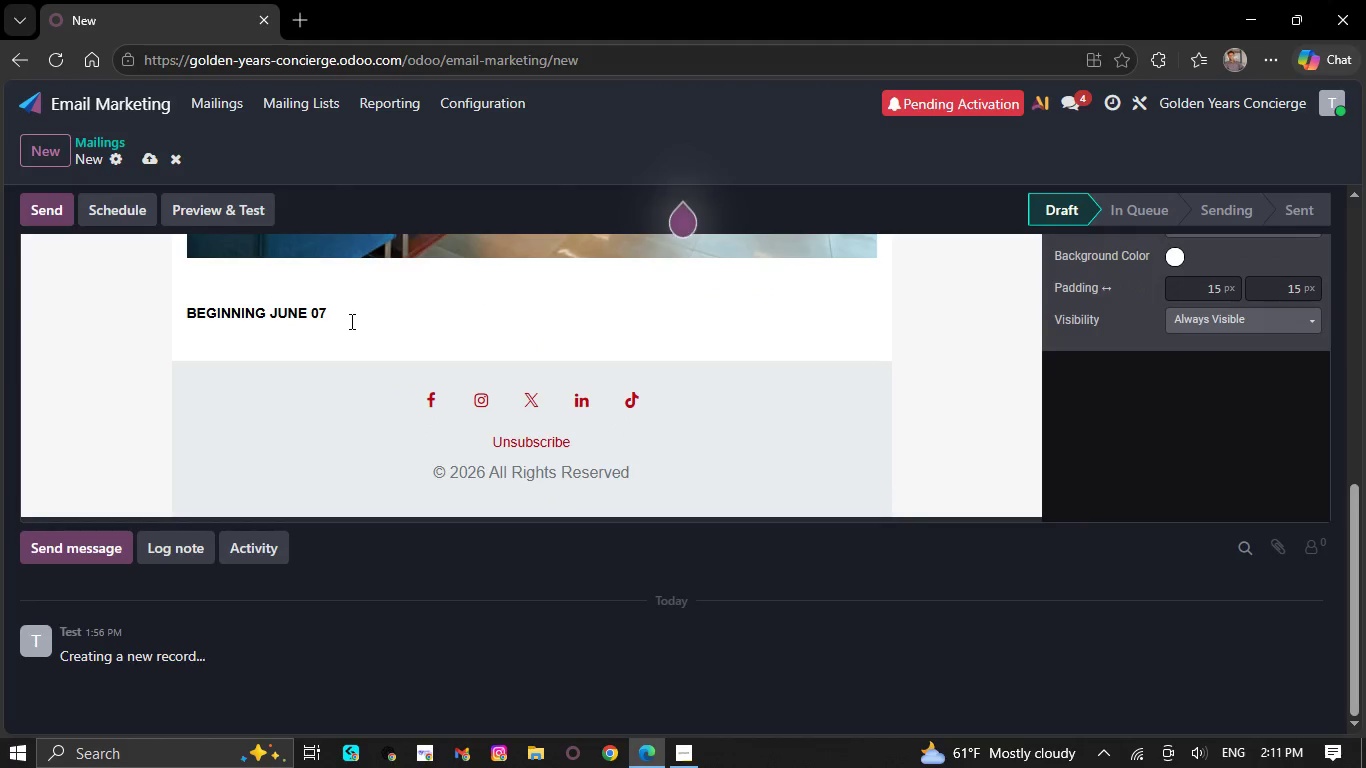 
key(Control+Z)
 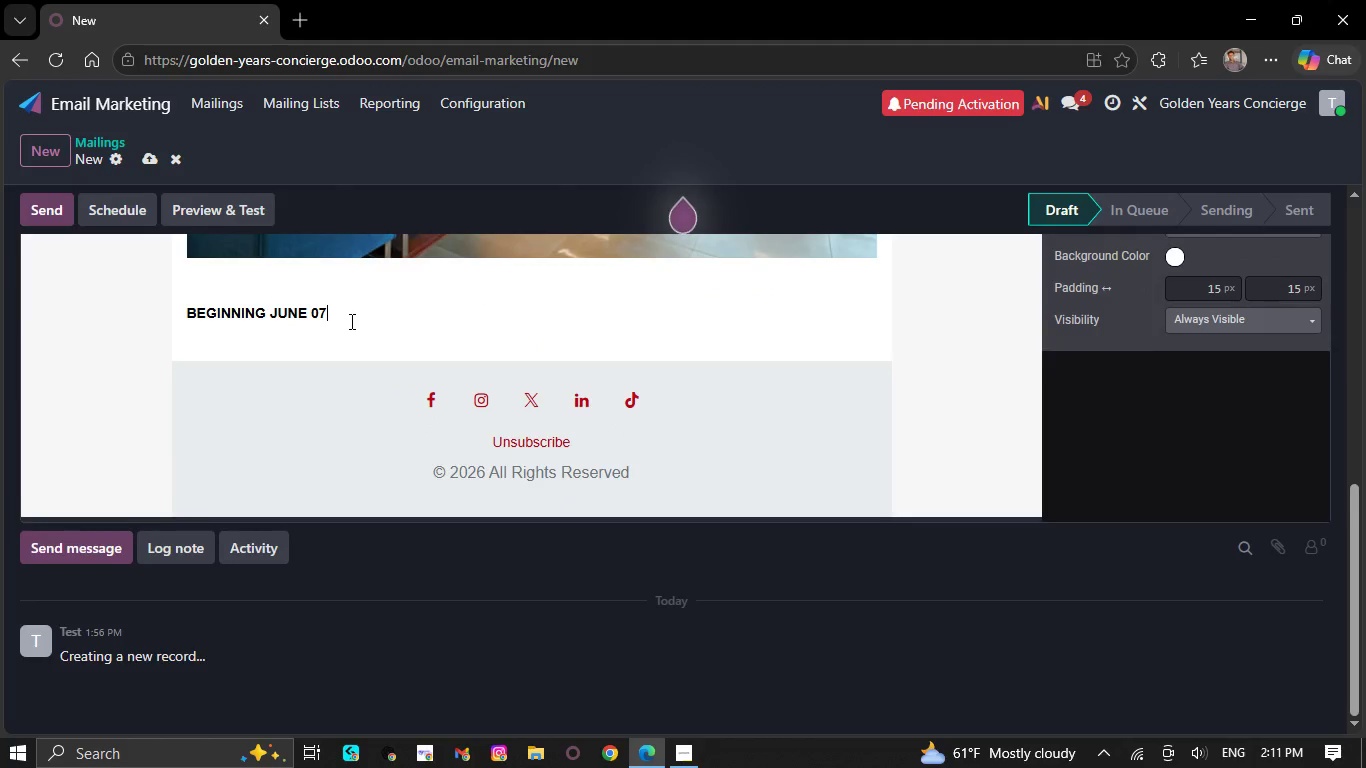 
key(Control+Z)
 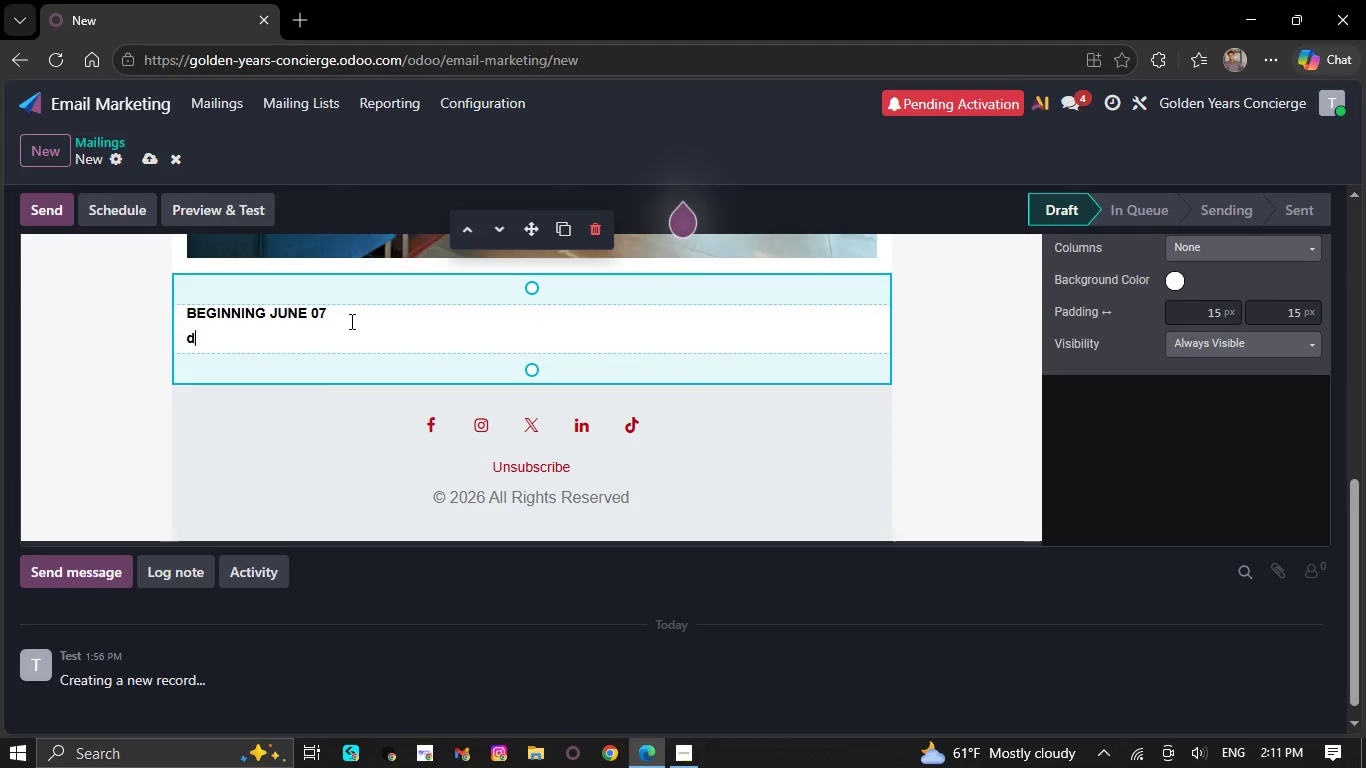 
key(Control+Z)
 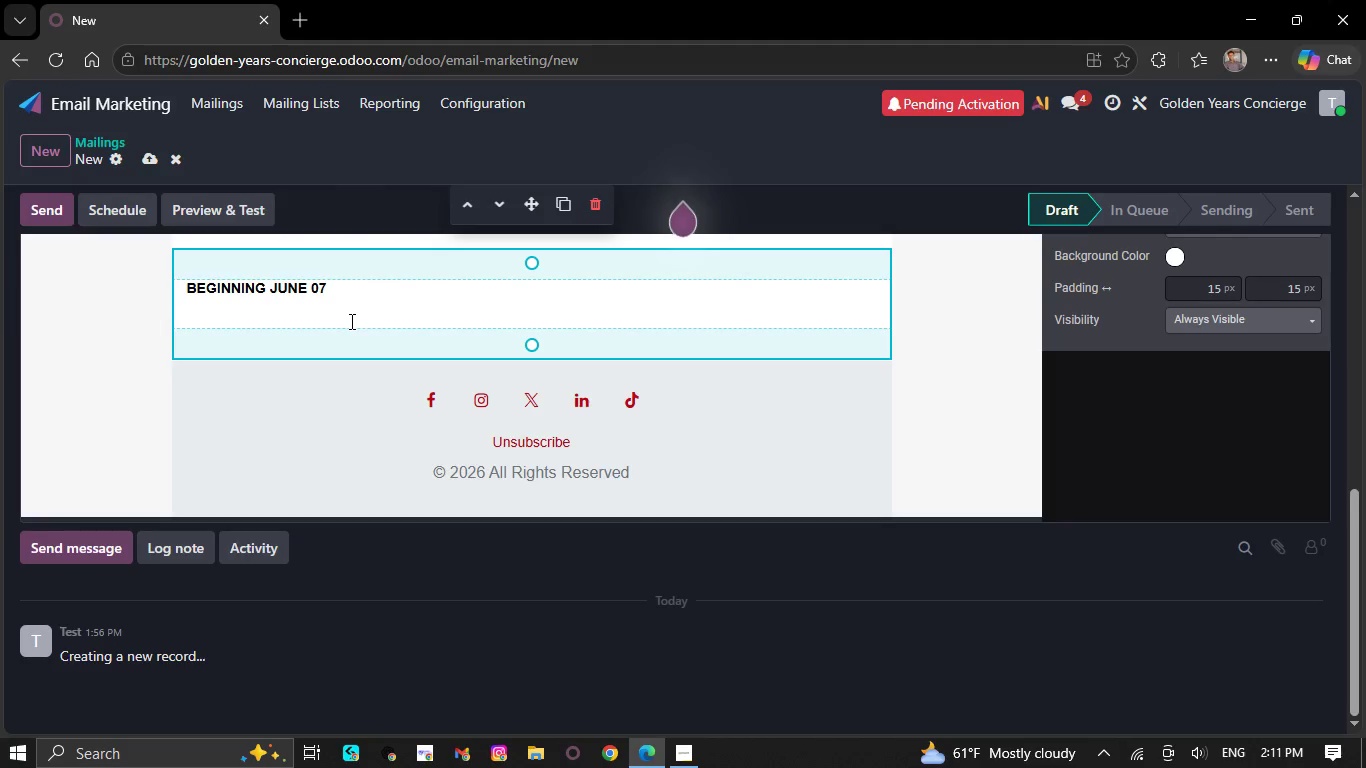 
key(S)
 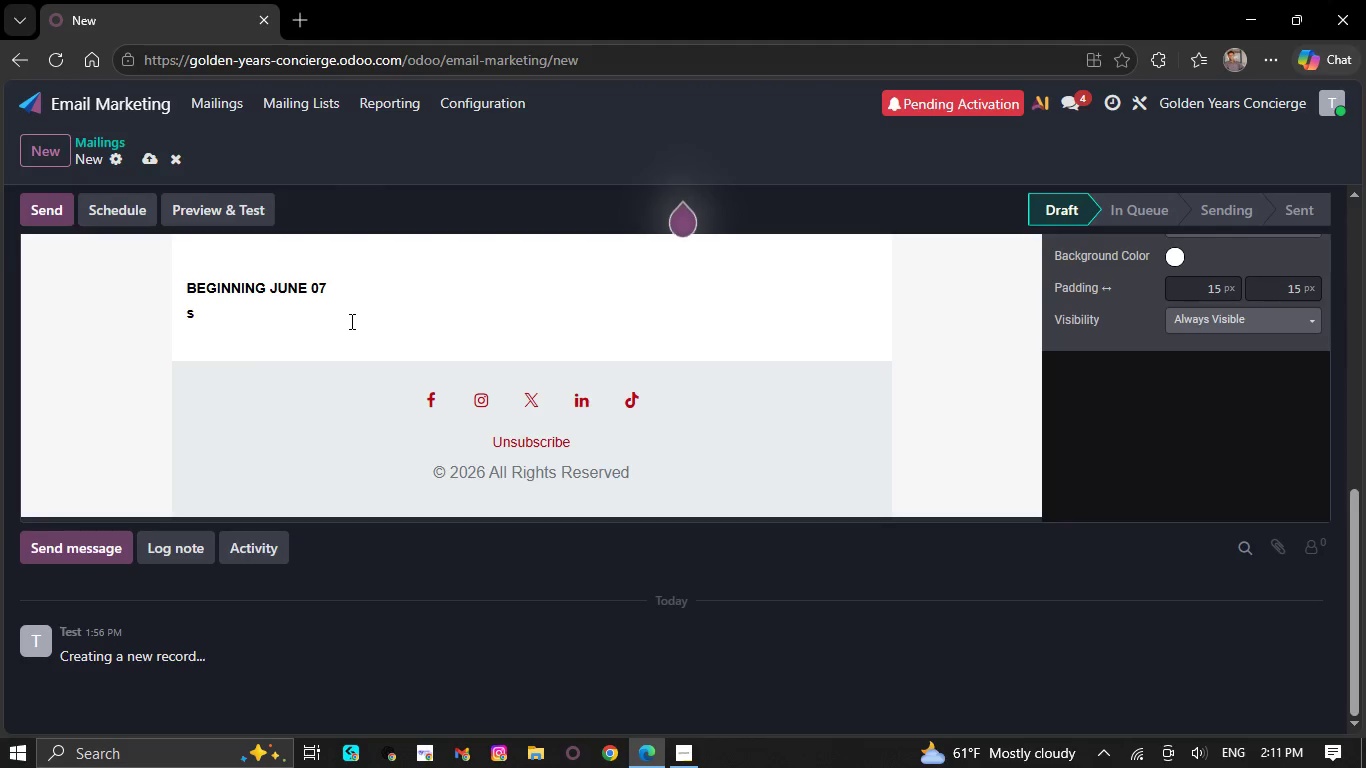 
key(Backspace)
 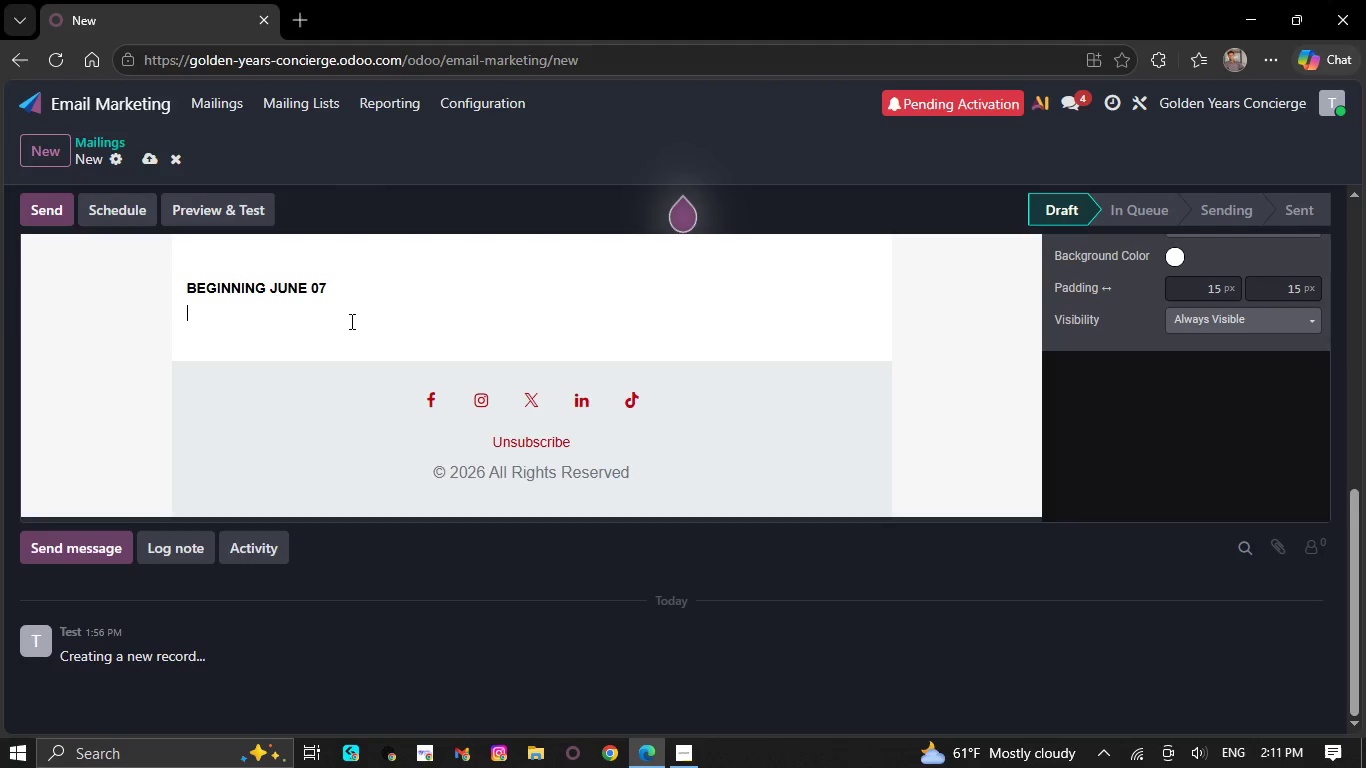 
key(Control+Z)
 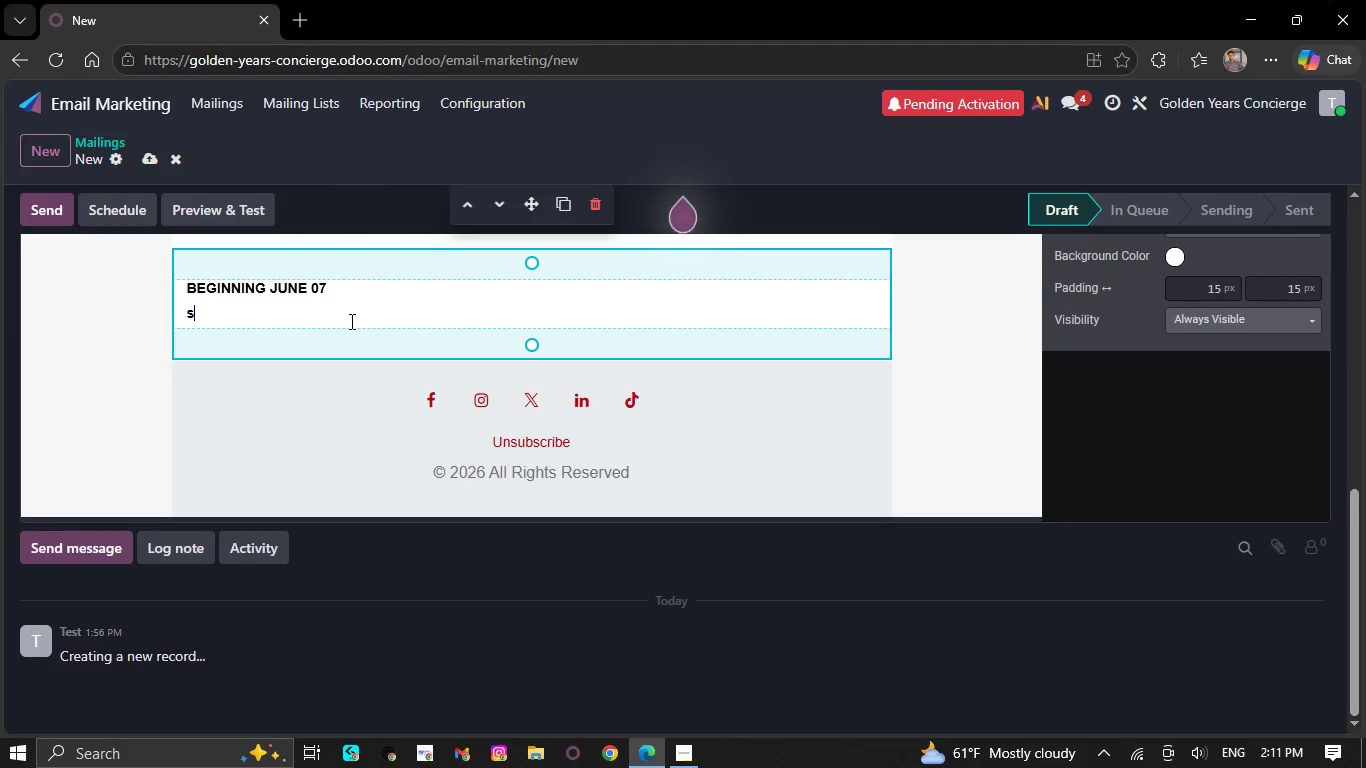 
key(Control+Z)
 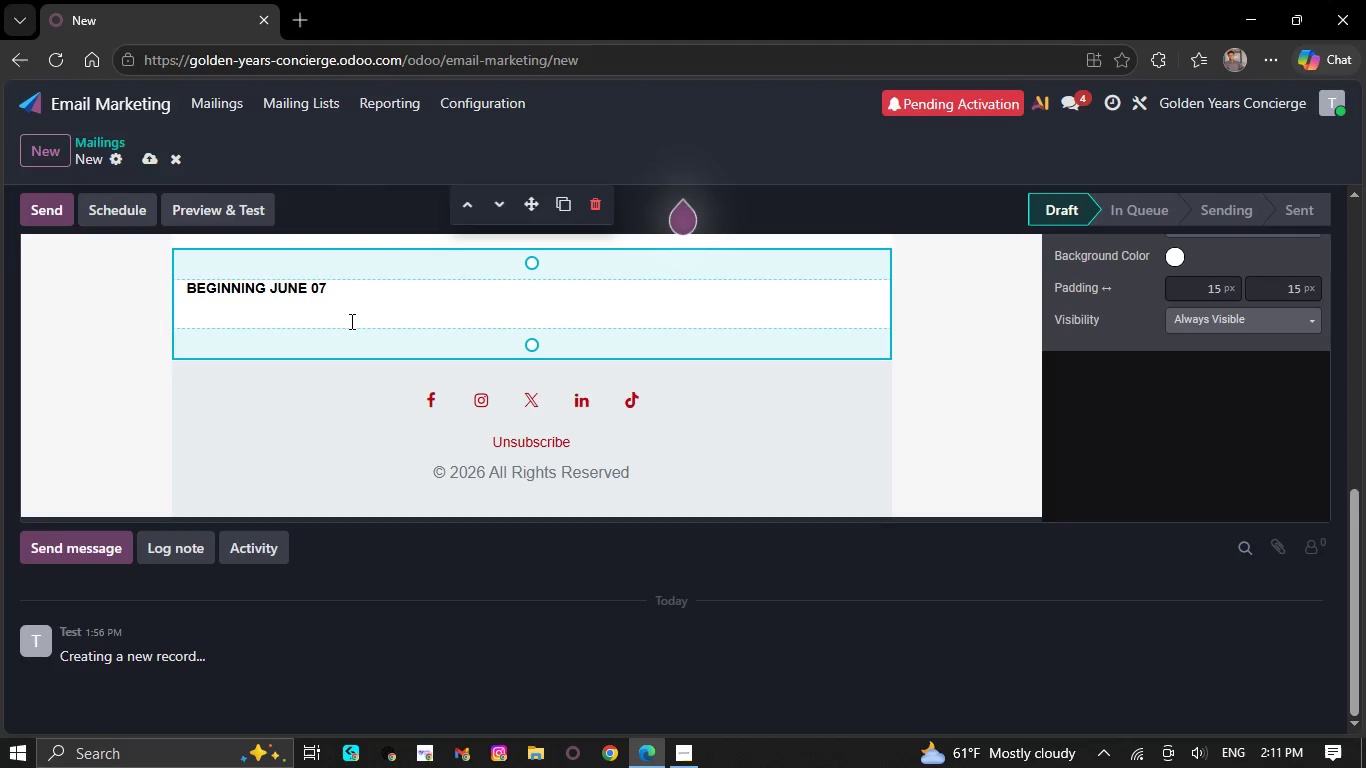 
key(Control+Z)
 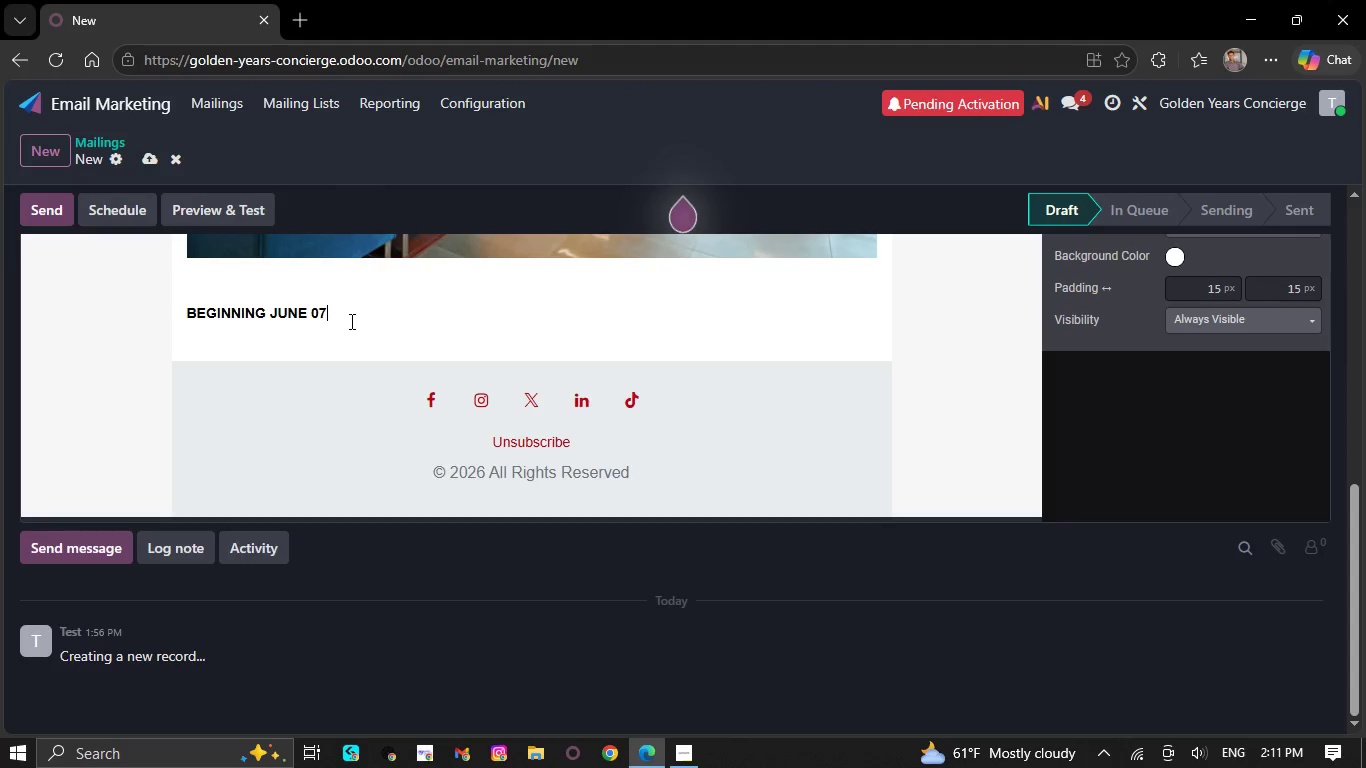 
key(Control+Z)
 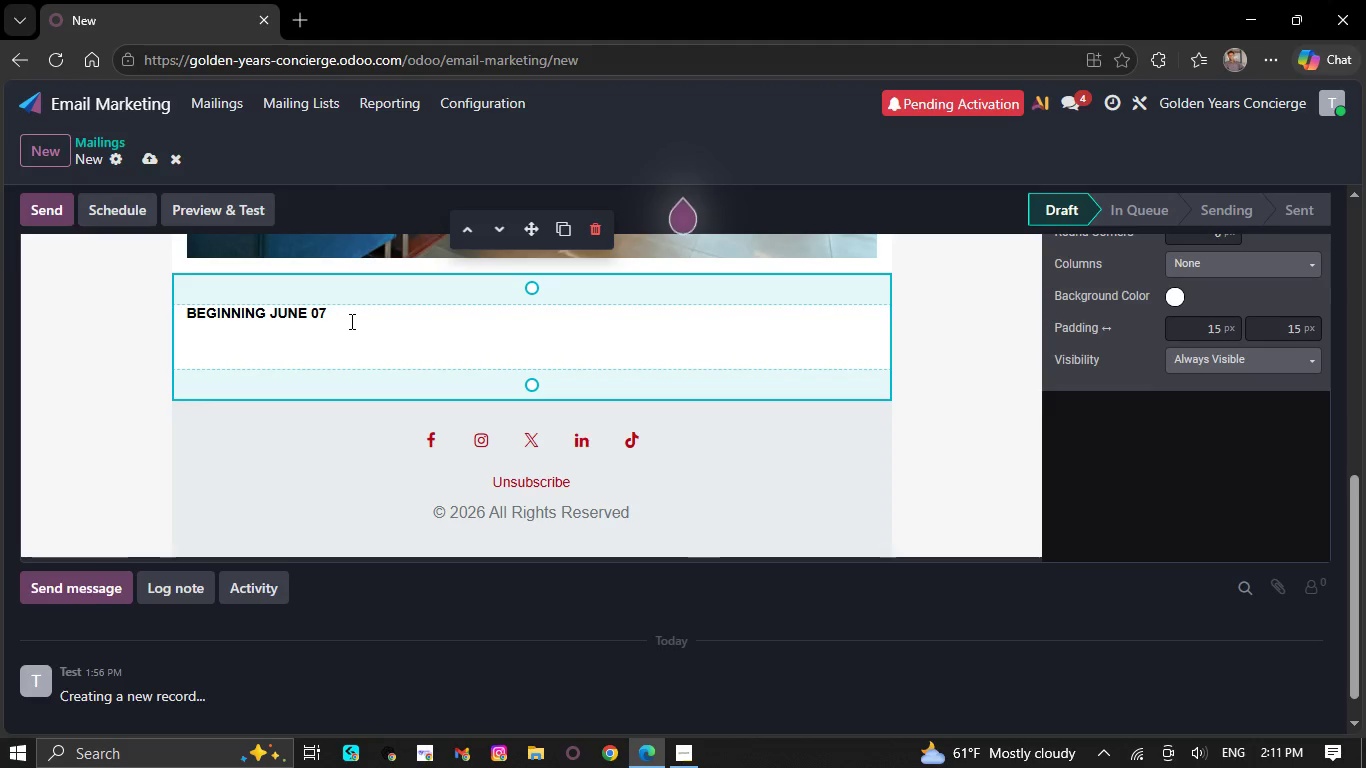 
wait(11.2)
 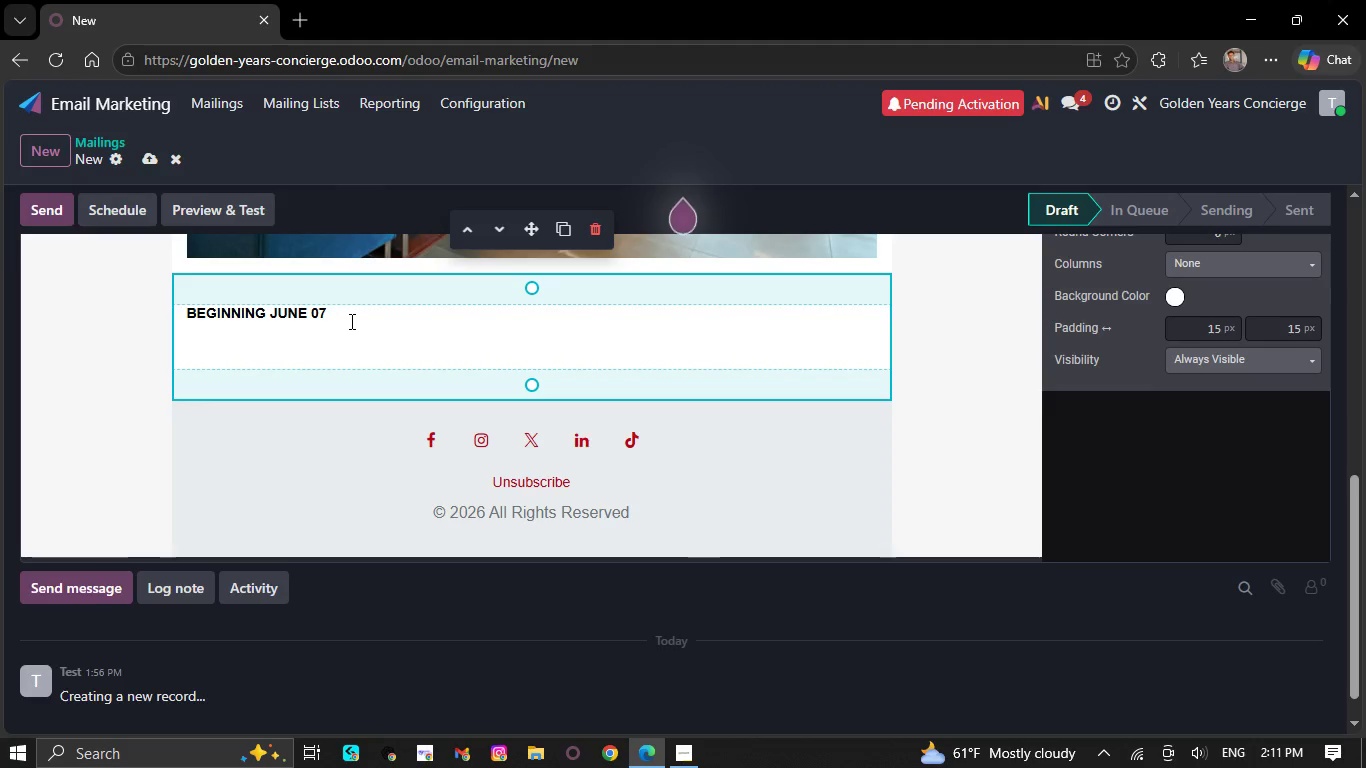 
left_click_drag(start_coordinate=[187, 314], to_coordinate=[340, 315])
 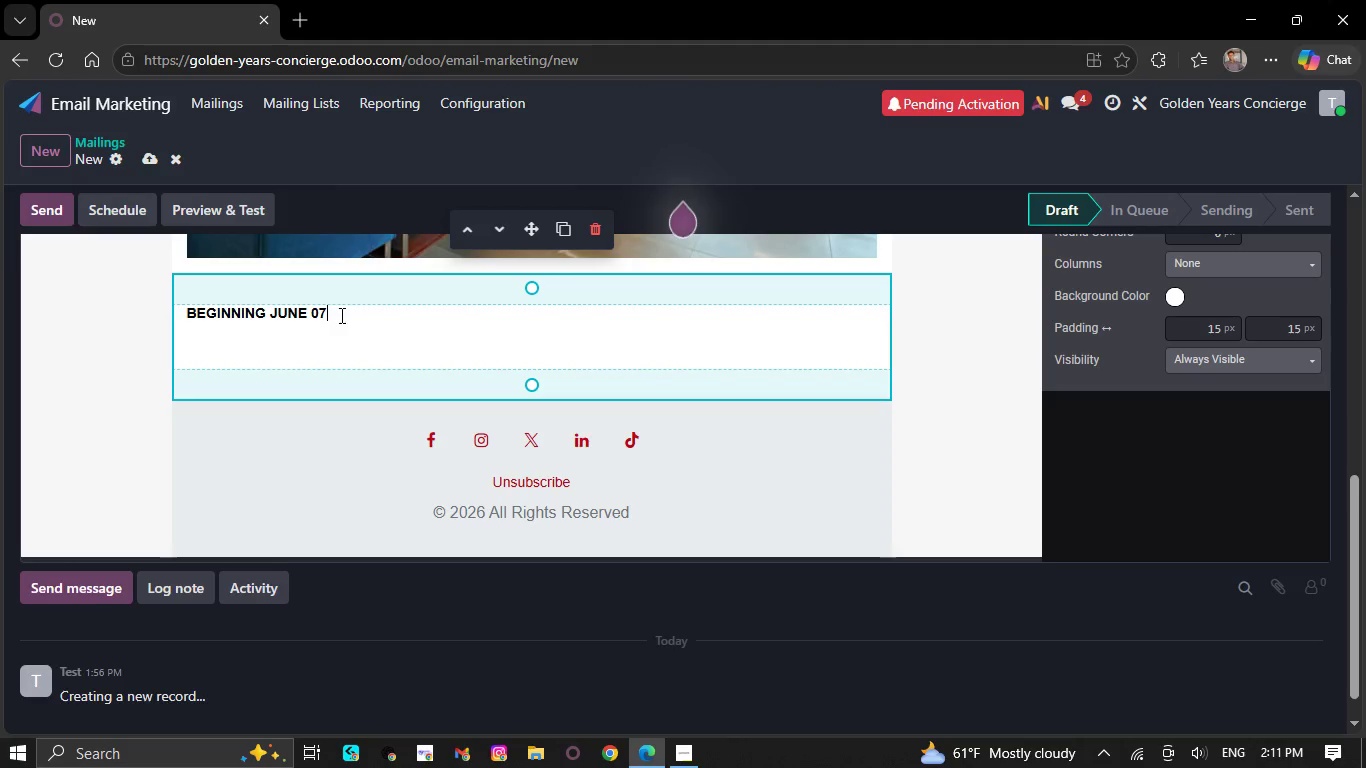 
left_click([340, 315])
 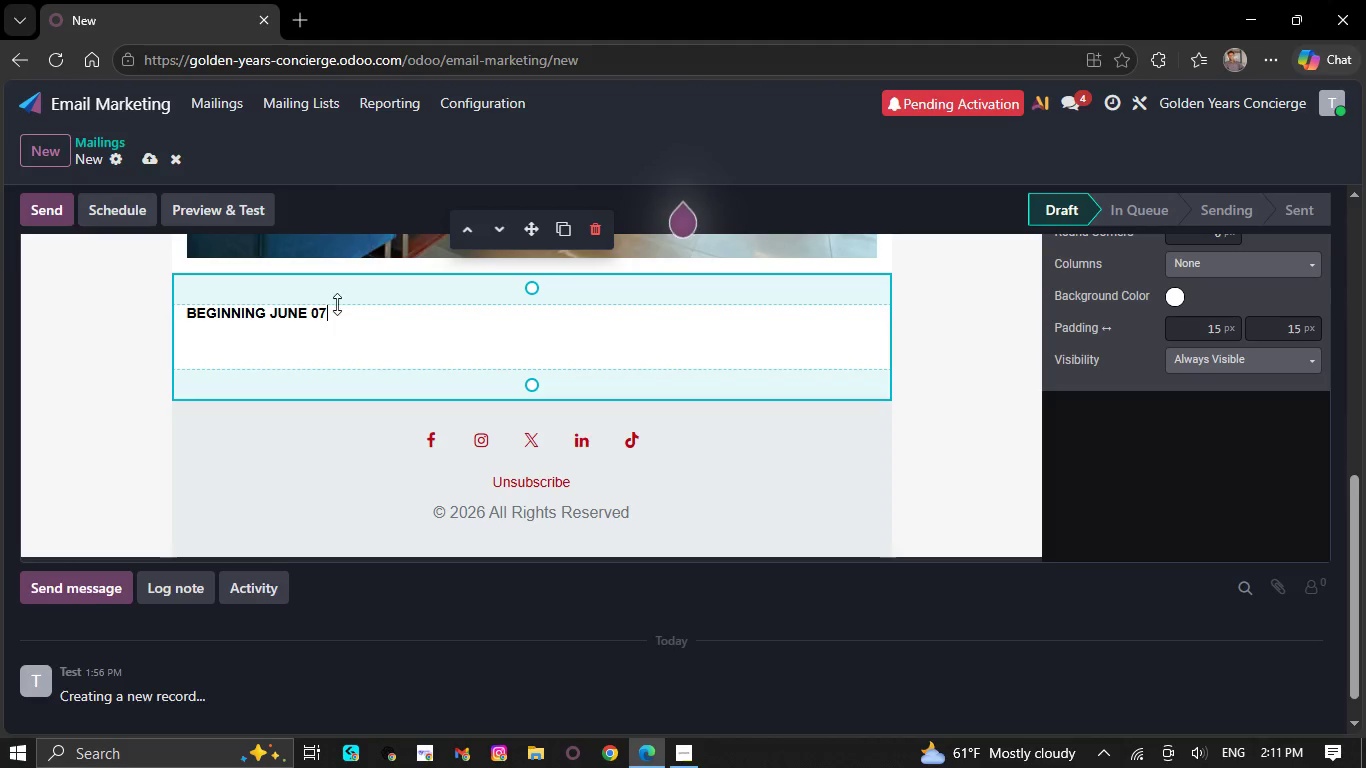 
left_click_drag(start_coordinate=[337, 312], to_coordinate=[187, 312])
 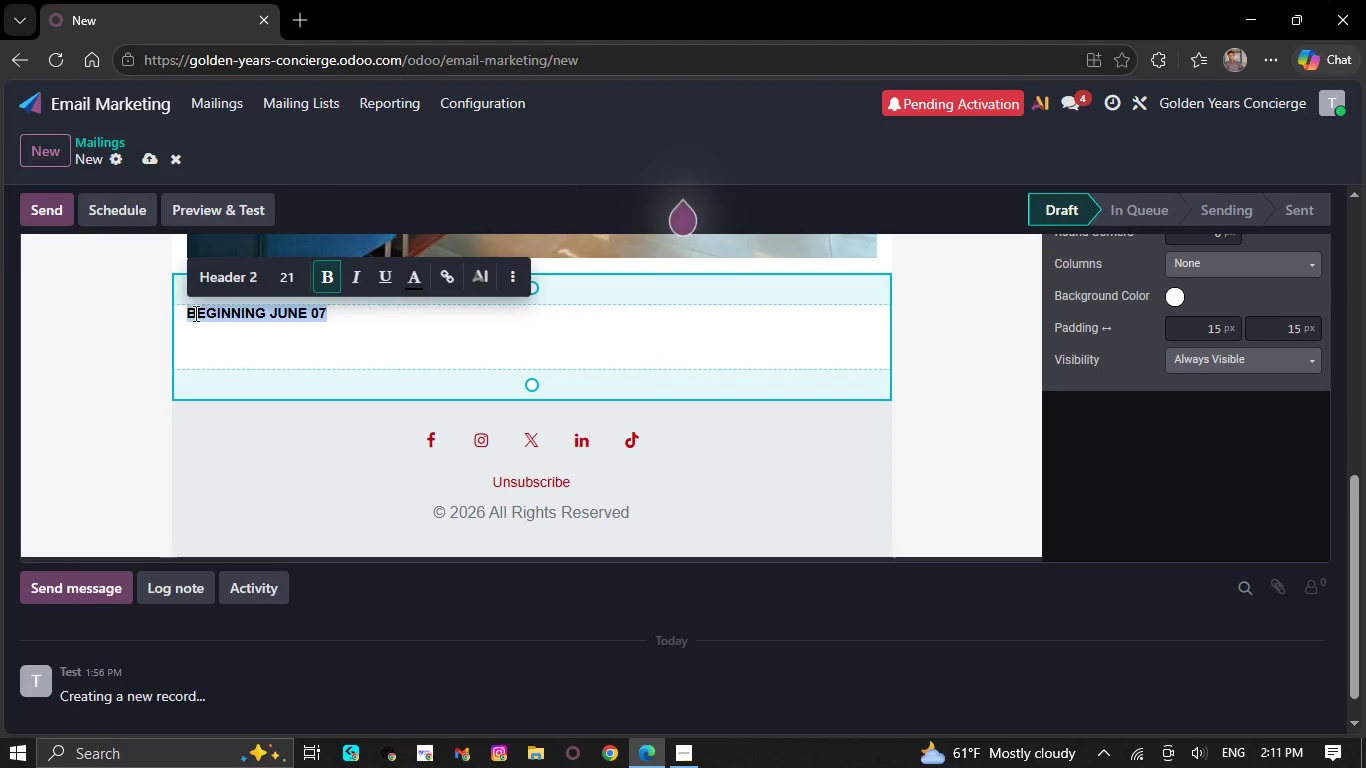 
type(Hello `{{)
 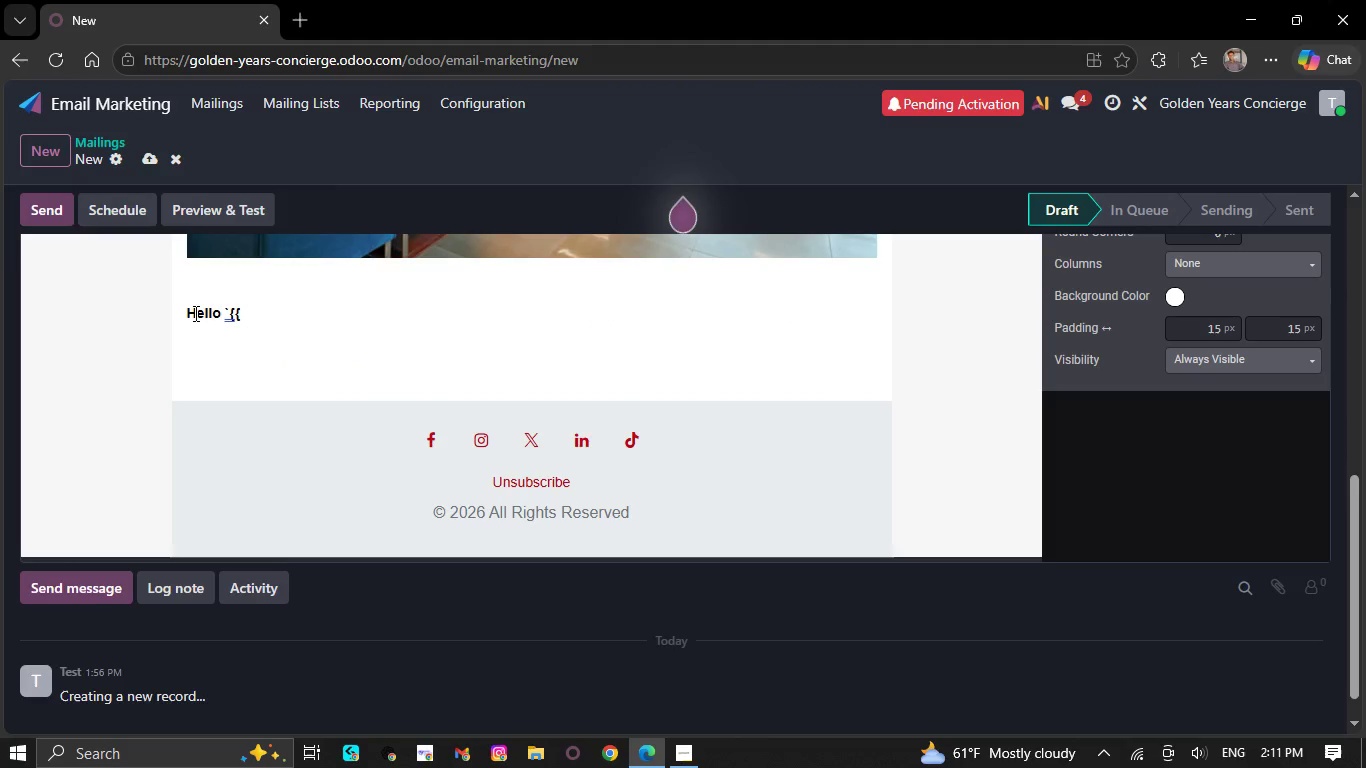 
type(object.name}},`)
key(NumpadEnter)
 